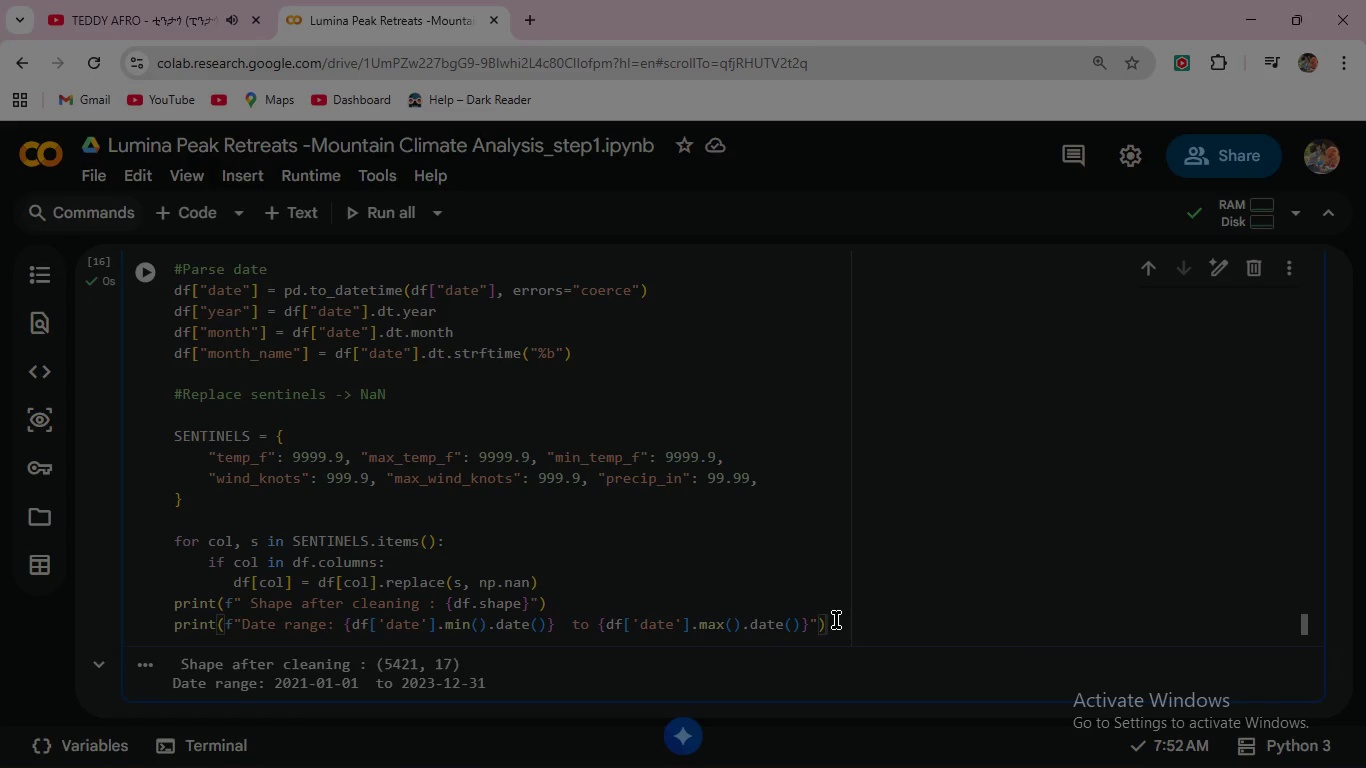 
left_click([836, 626])
 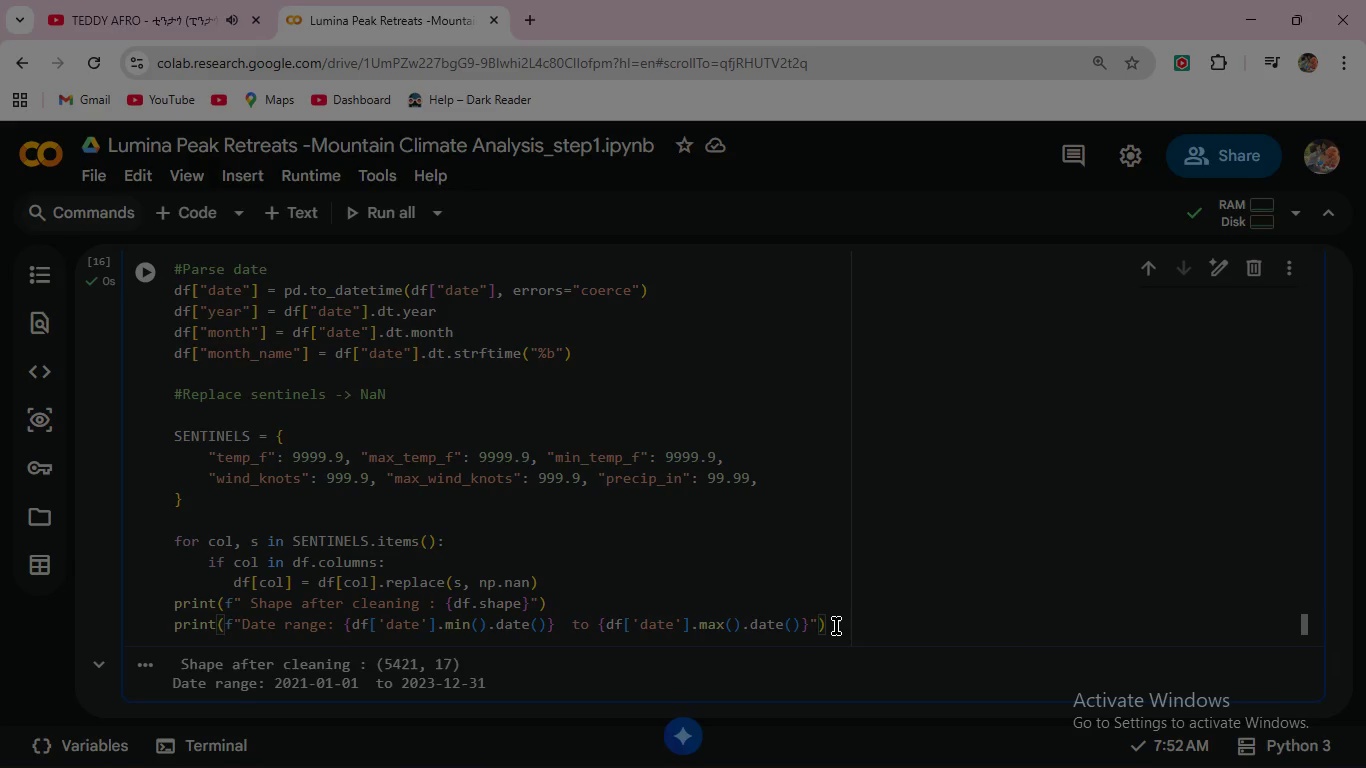 
key(Enter)
 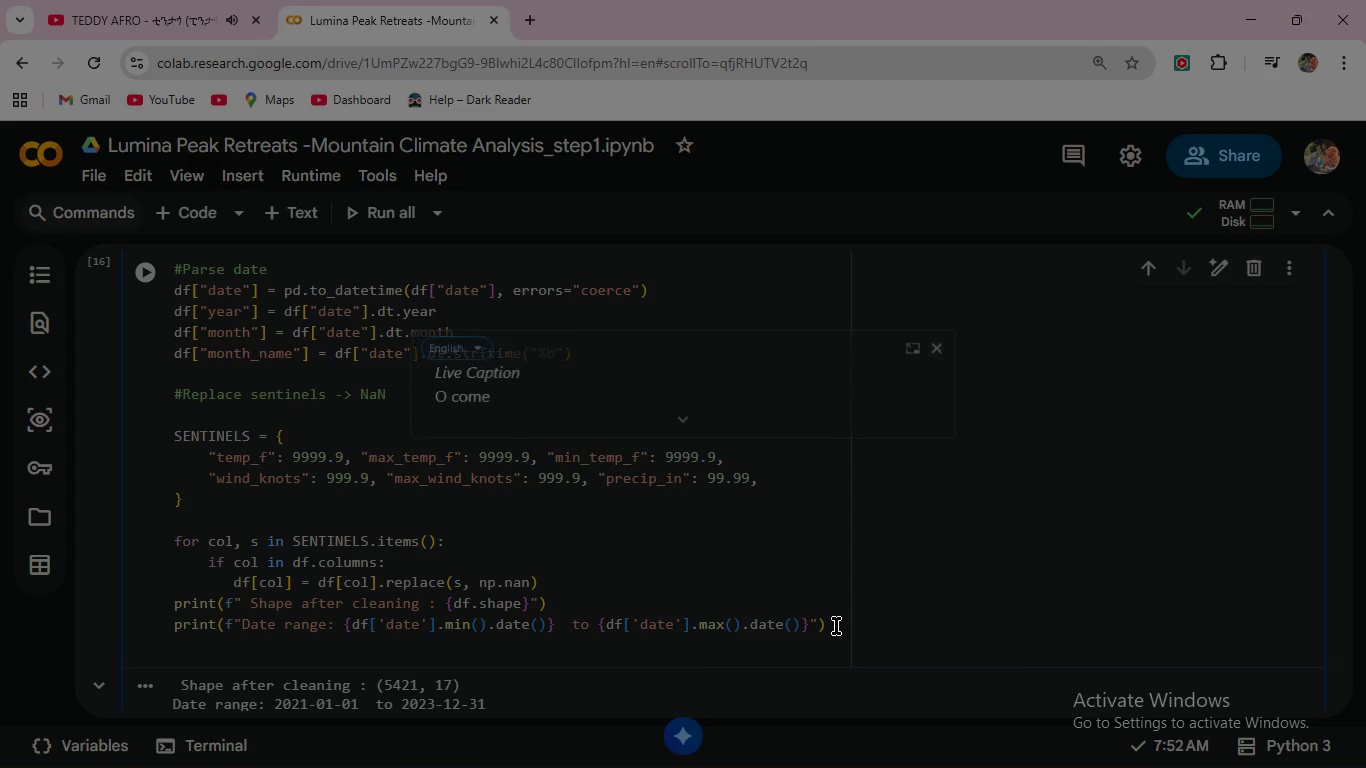 
type(print()
 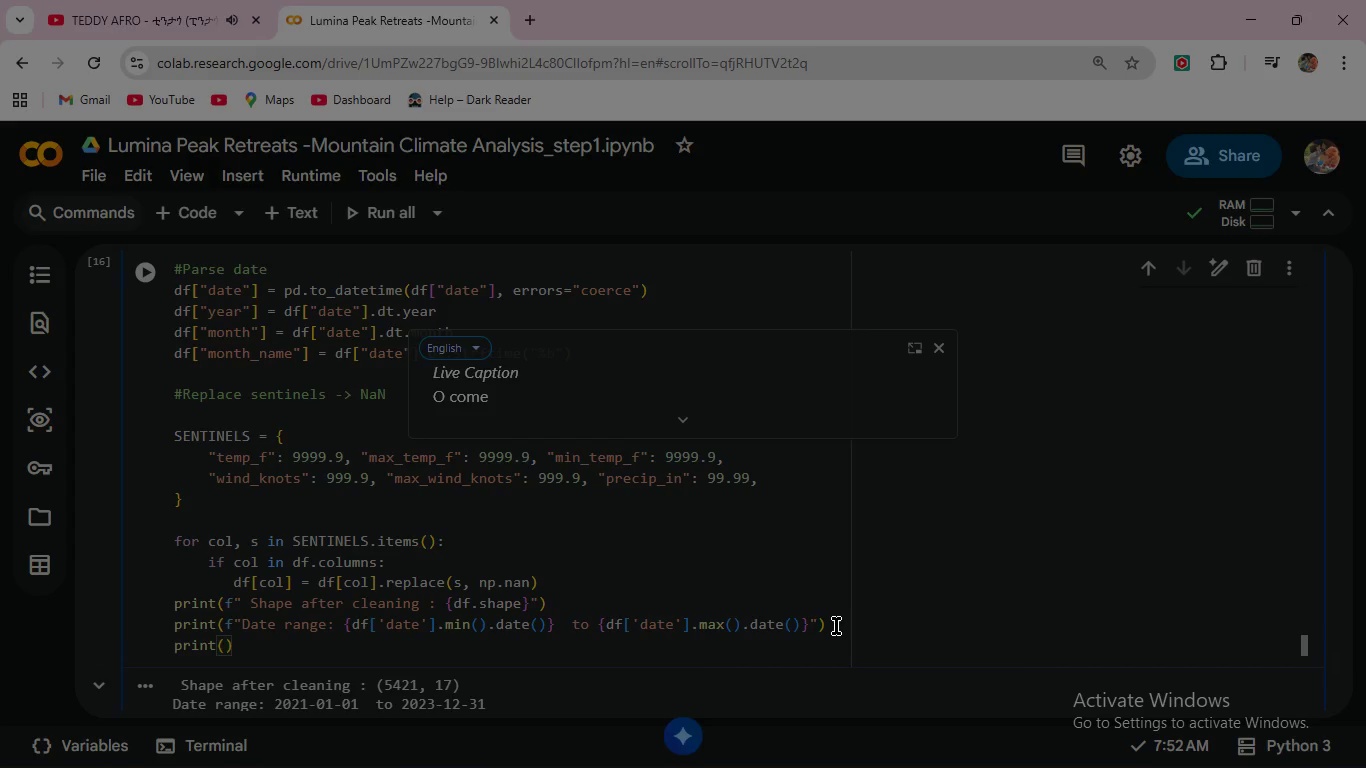 
key(ArrowRight)
 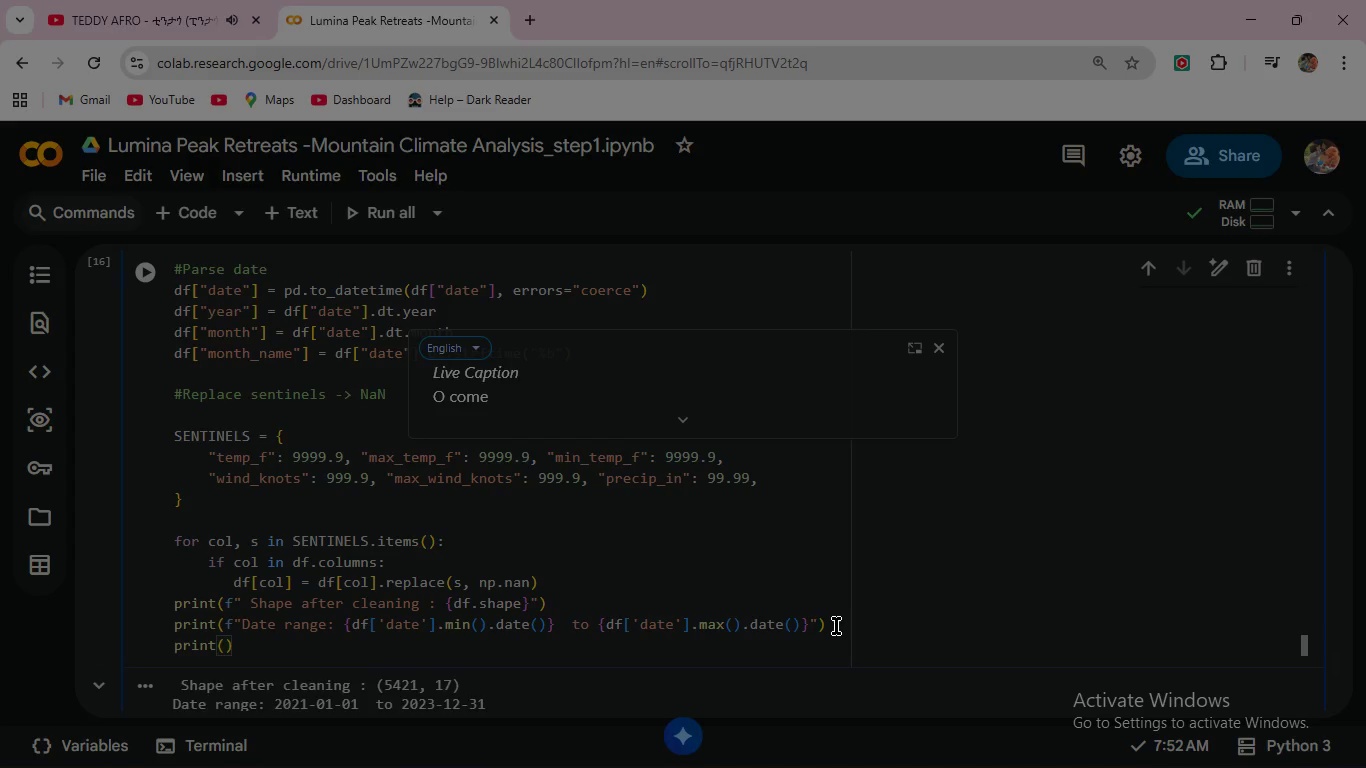 
key(Enter)
 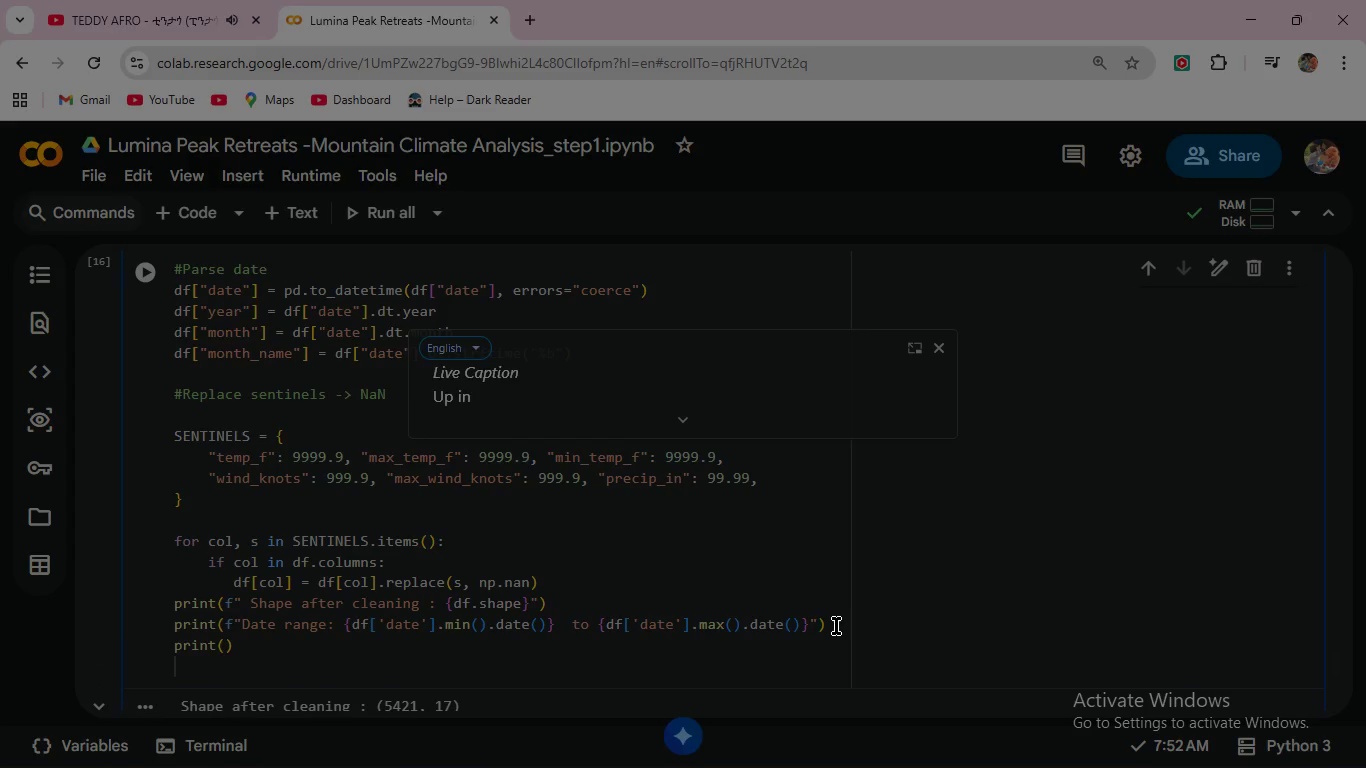 
type(miss = df.isnull()
 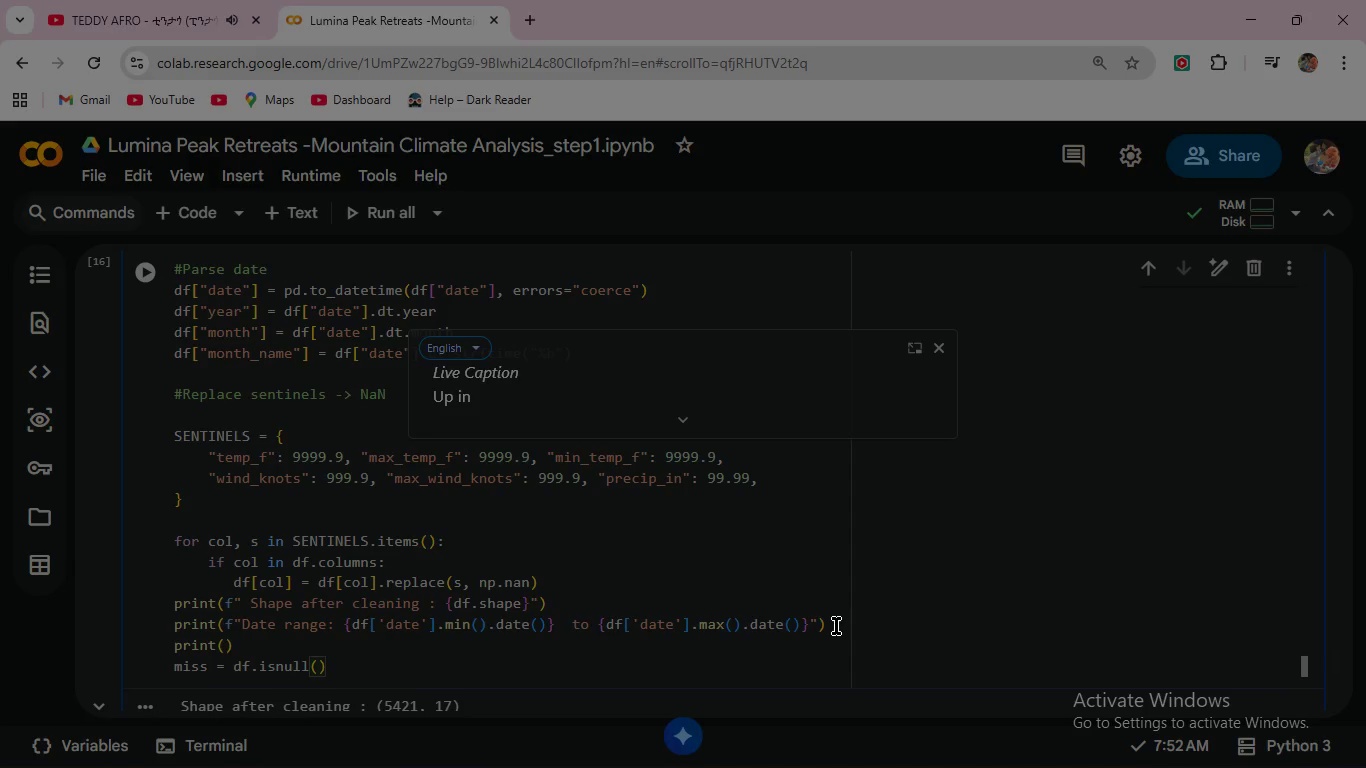 
key(ArrowRight)
 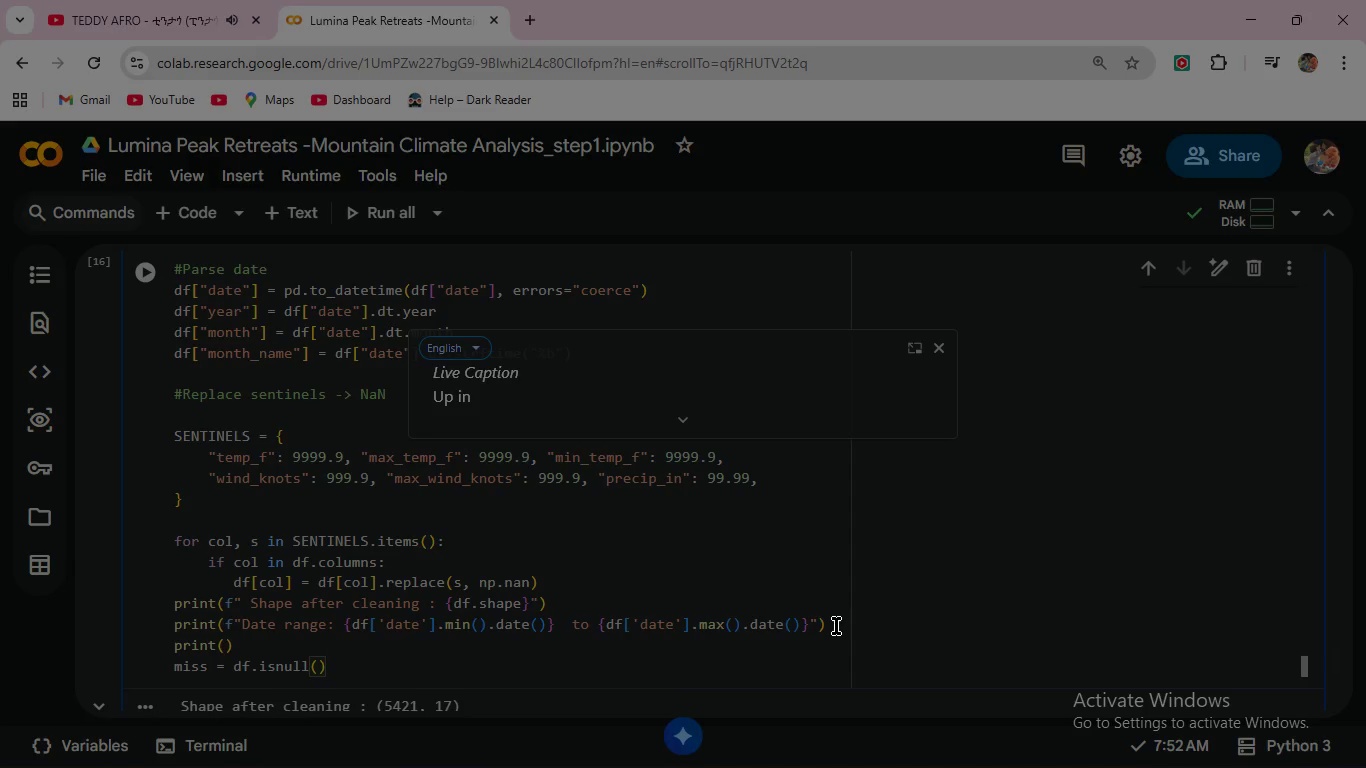 
type(.sum()
 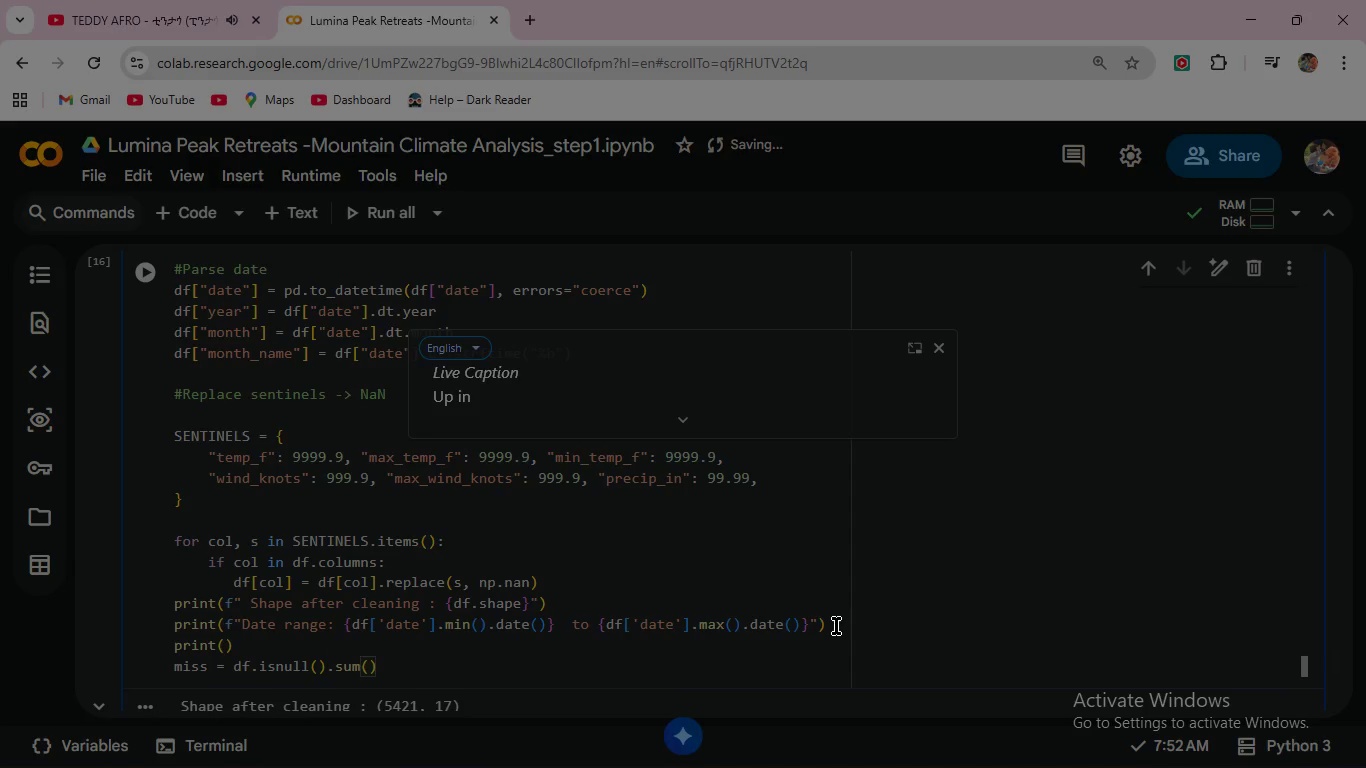 
left_click([150, 272])
 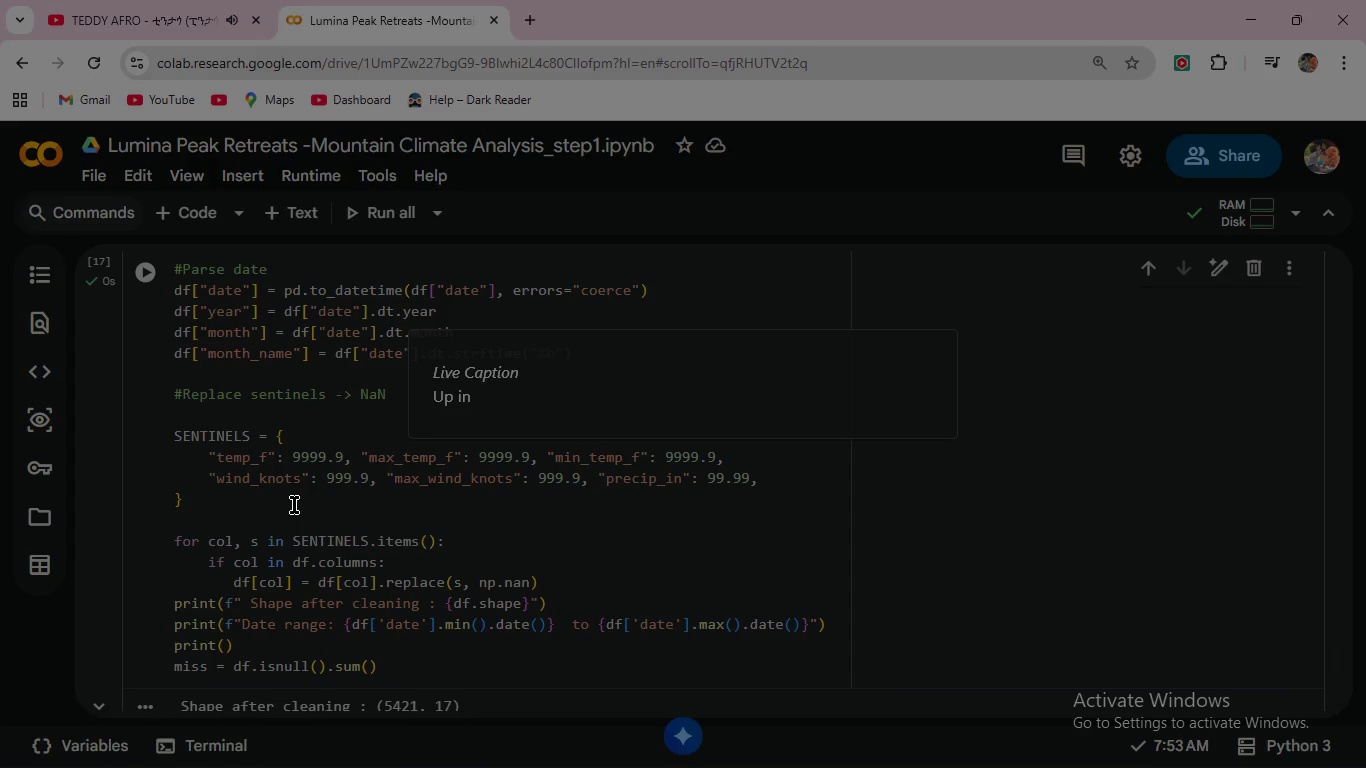 
scroll: coordinate [294, 505], scroll_direction: down, amount: 1.0
 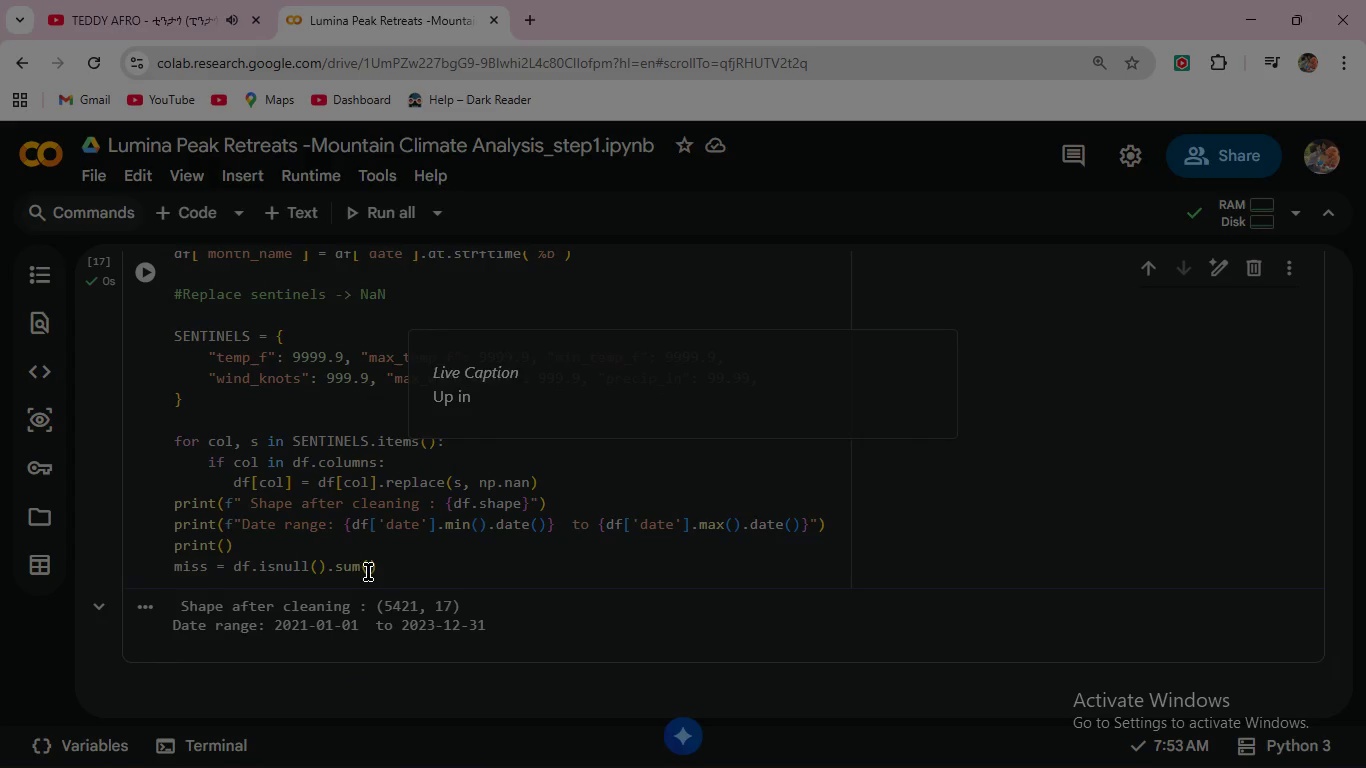 
left_click([396, 565])
 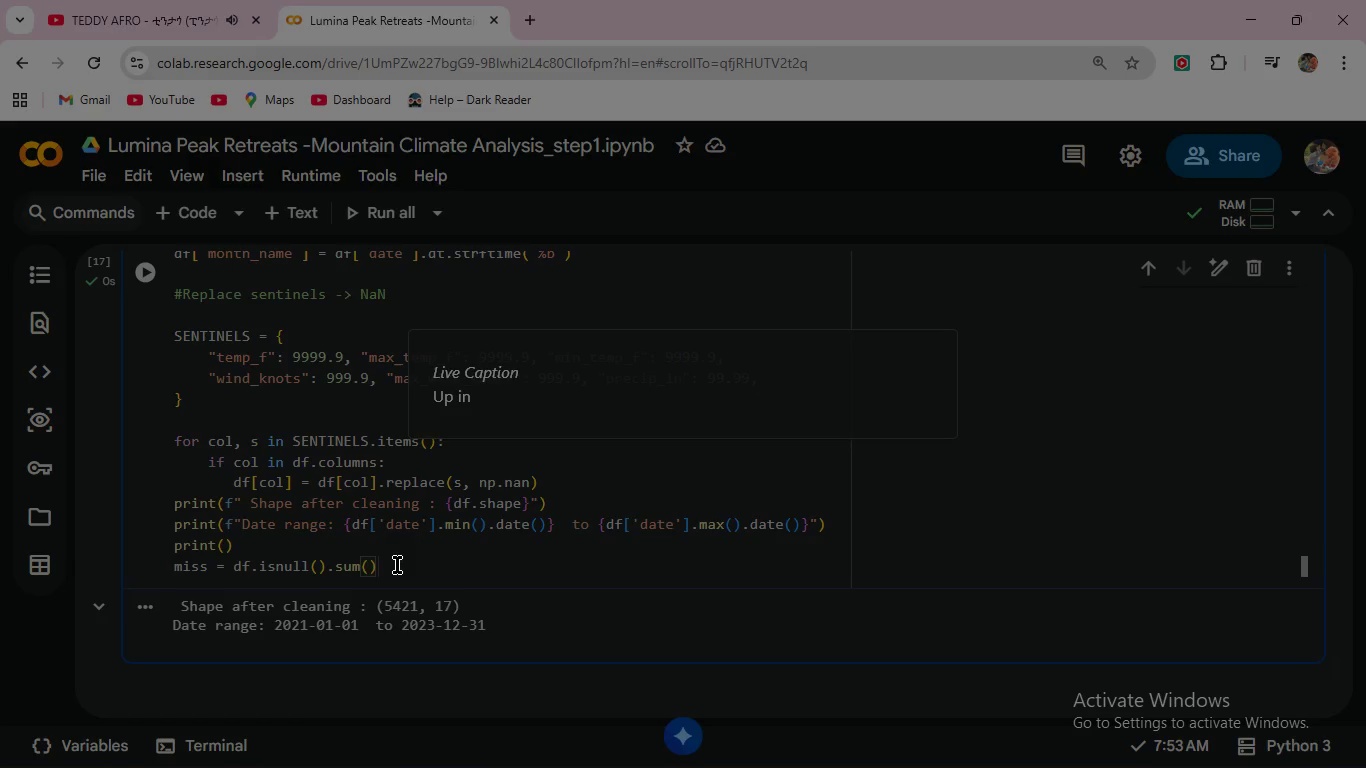 
double_click([397, 565])
 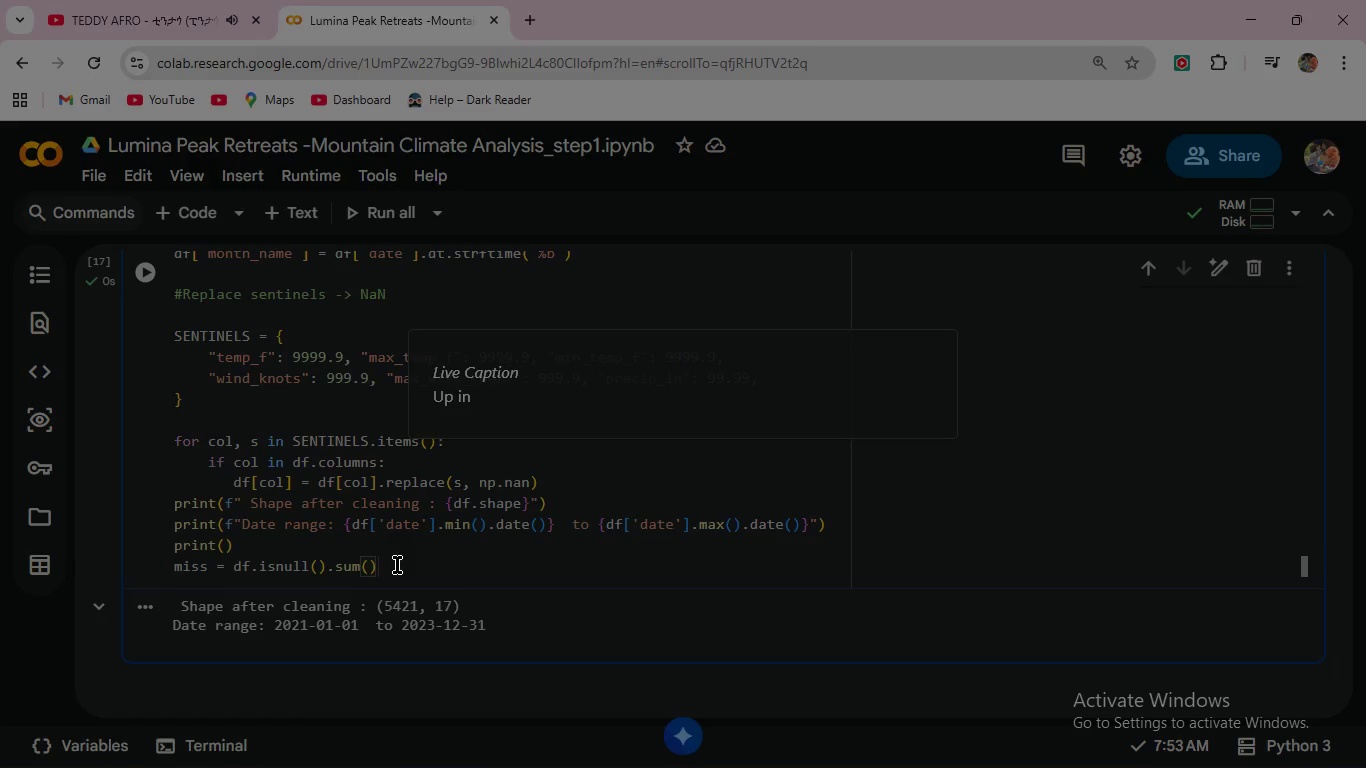 
key(Enter)
 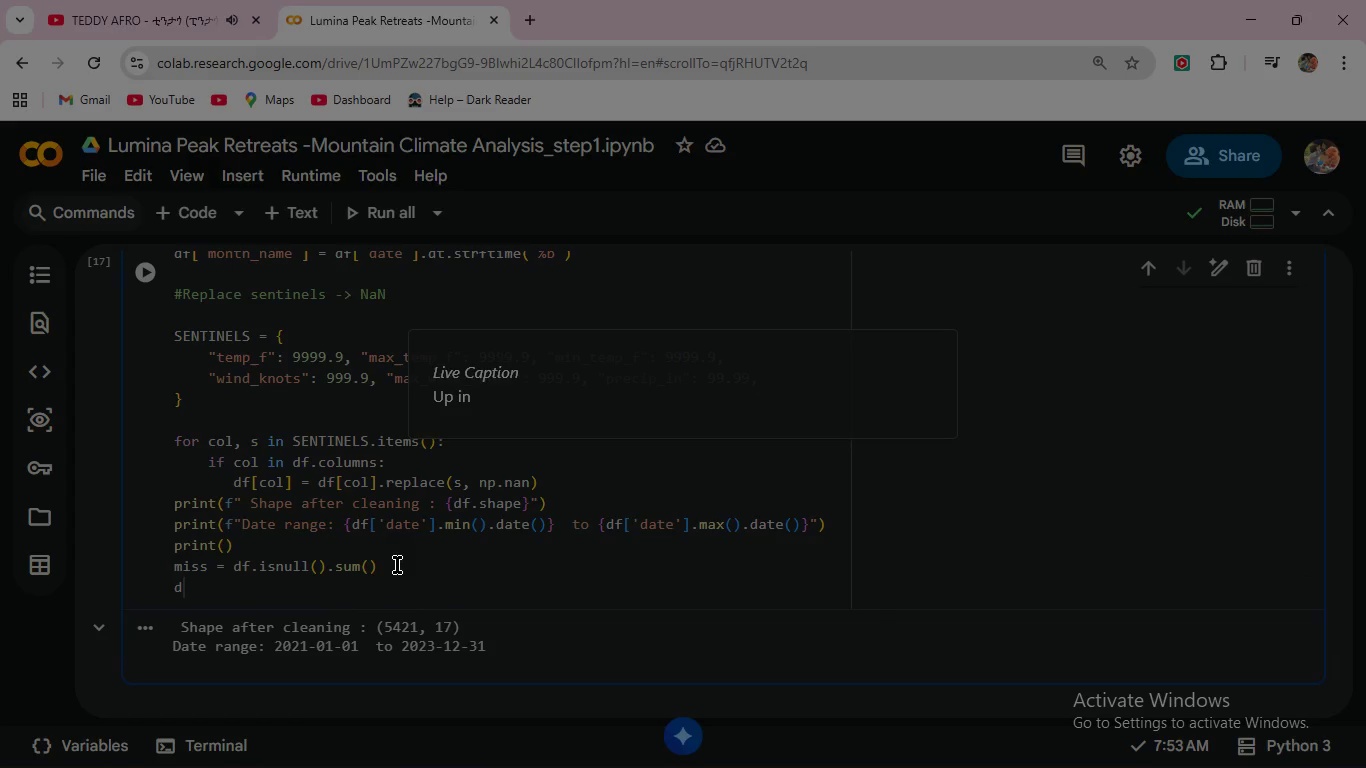 
type(display(pd.DataFr)
 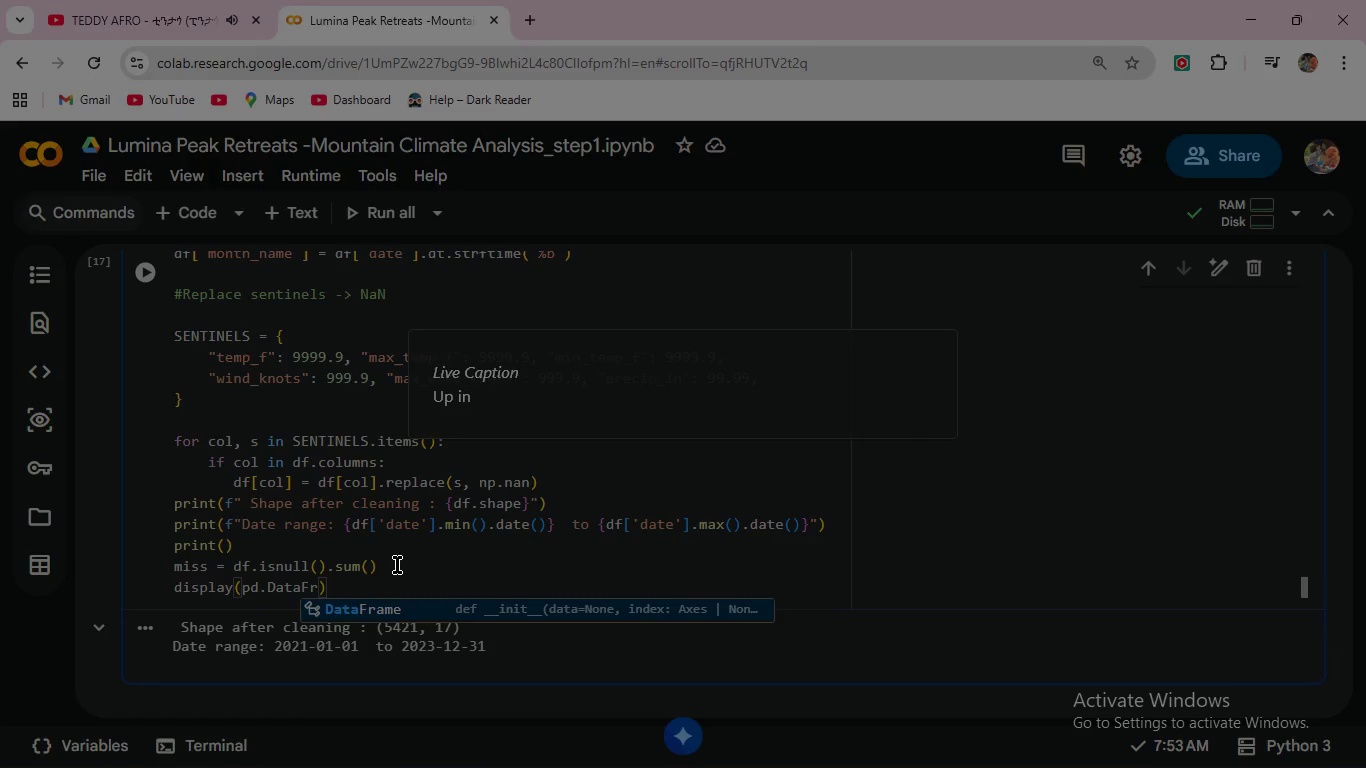 
key(Enter)
 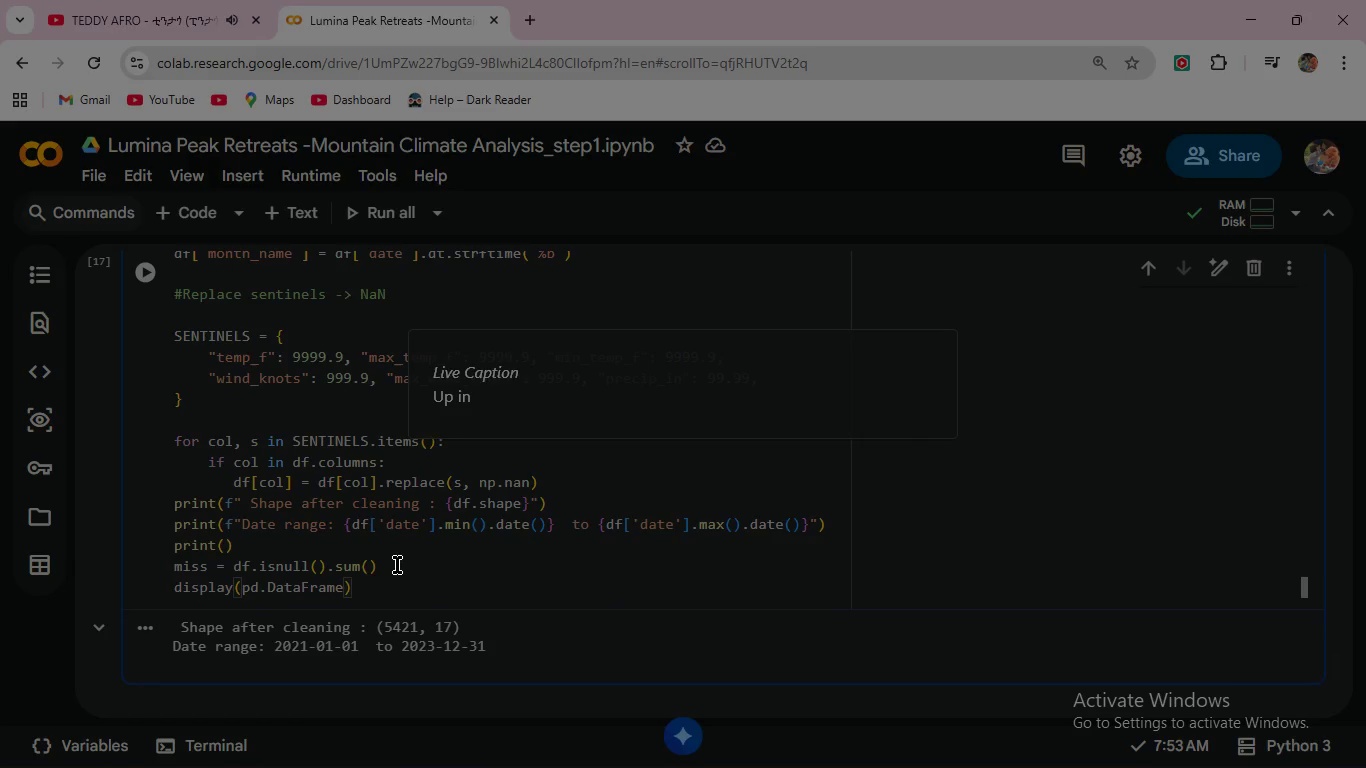 
key(Shift+9)
 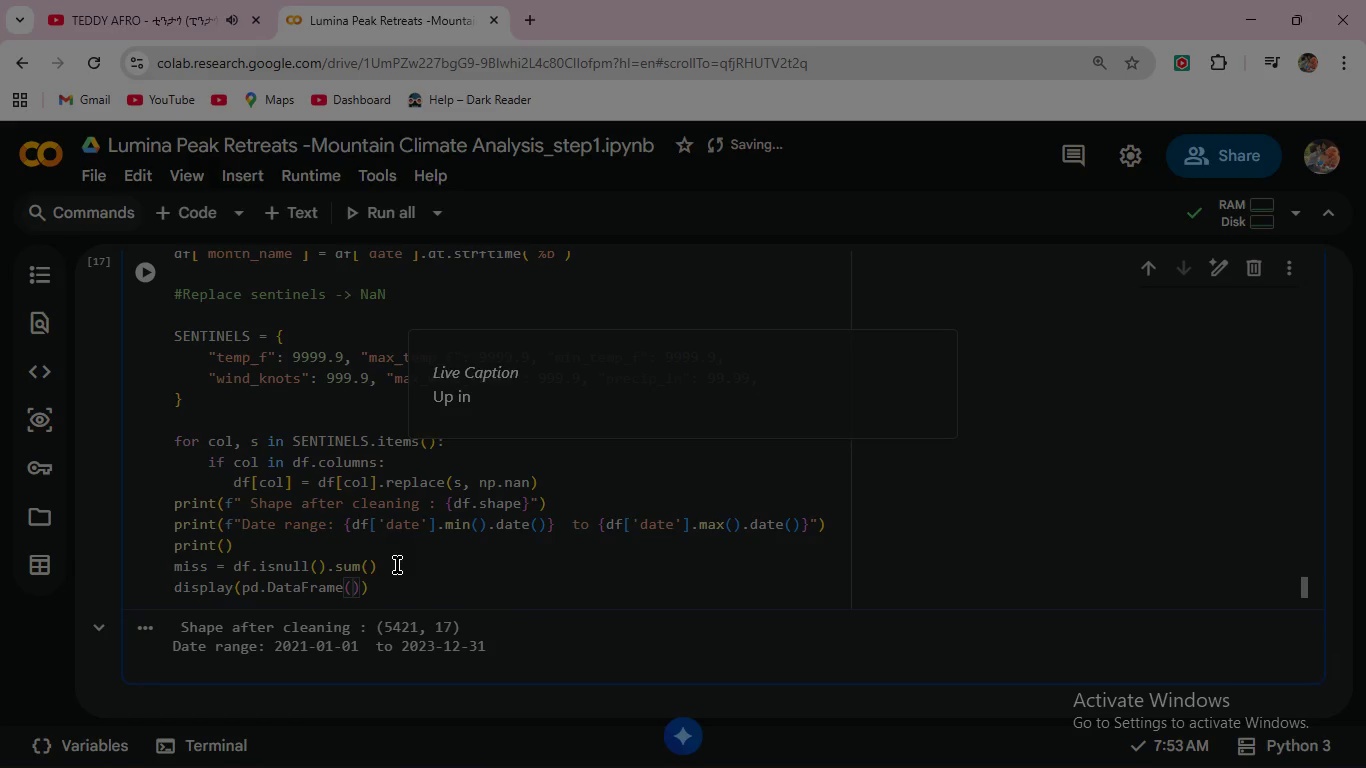 
key(Shift+BracketLeft)
 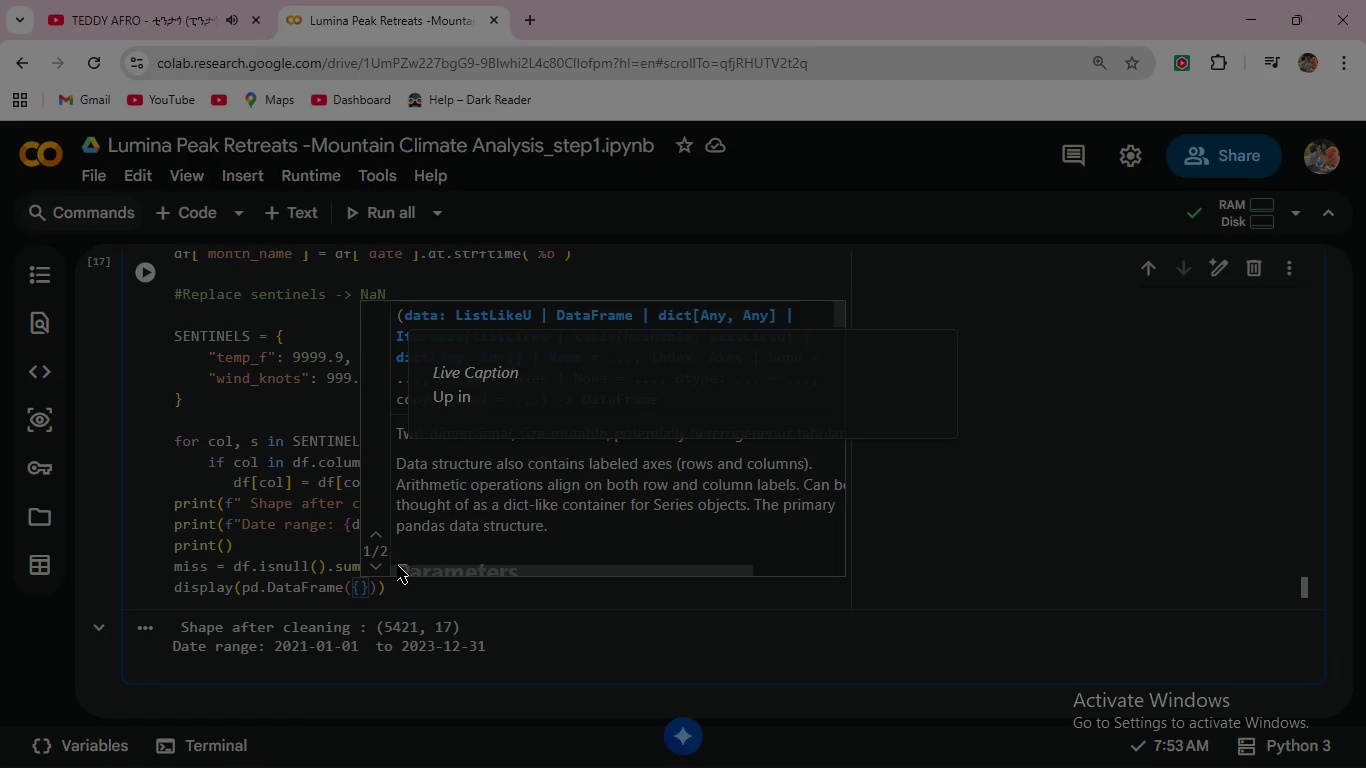 
type("Missing)
 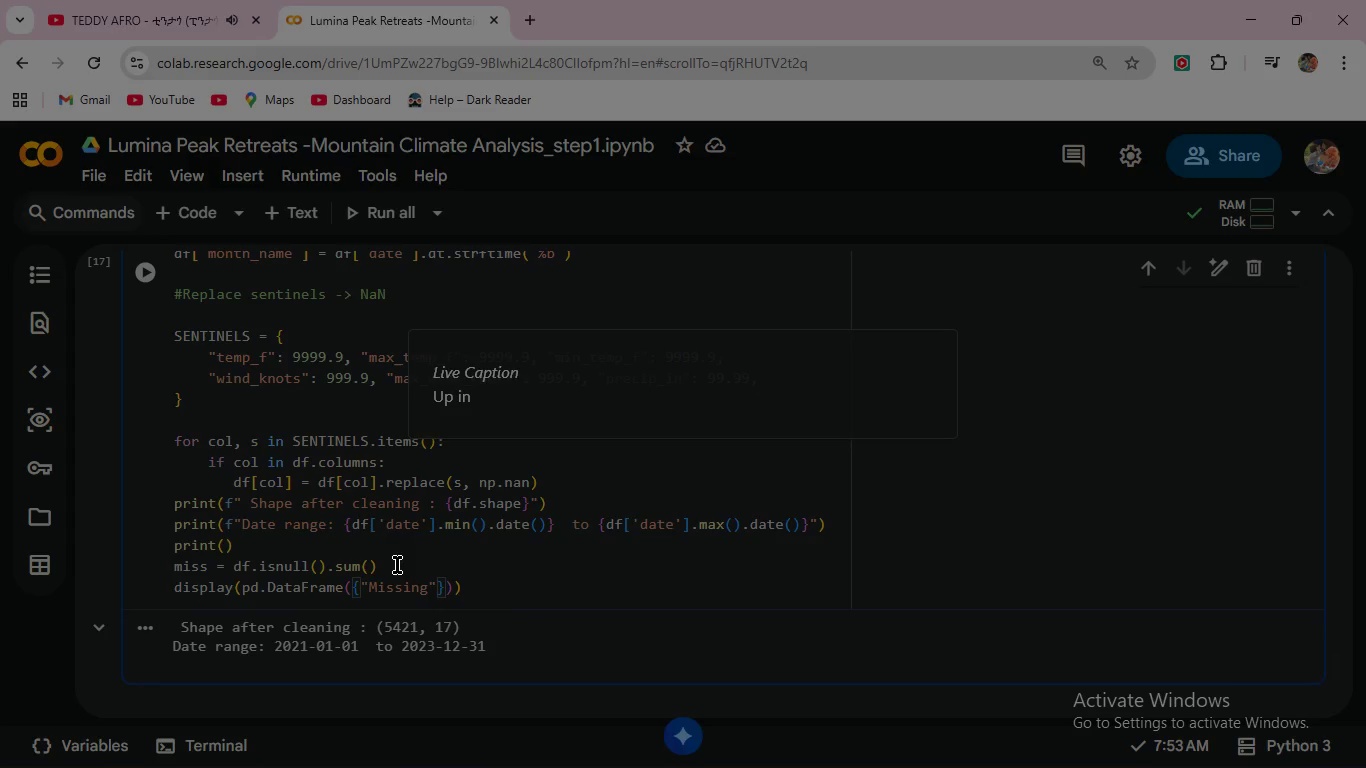 
key(ArrowRight)
 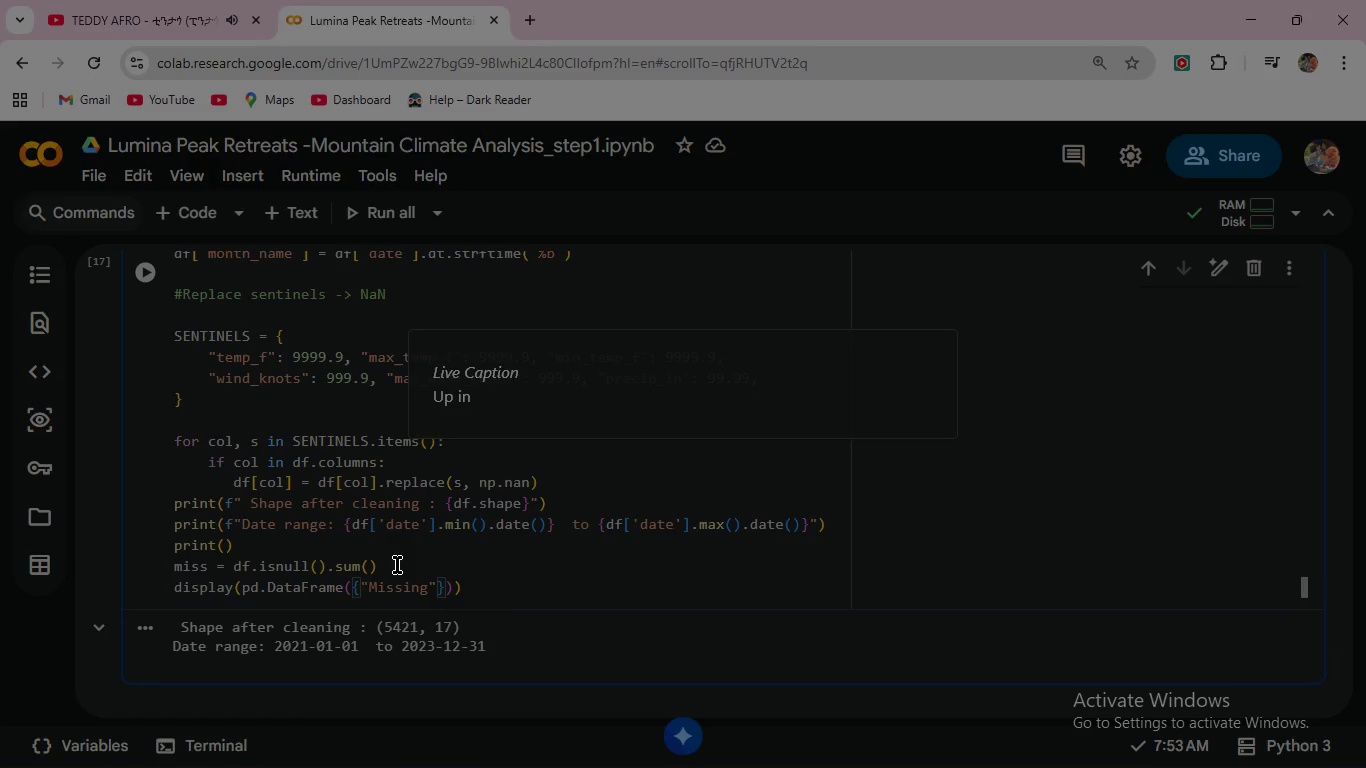 
type(: miss, "% Missing)
 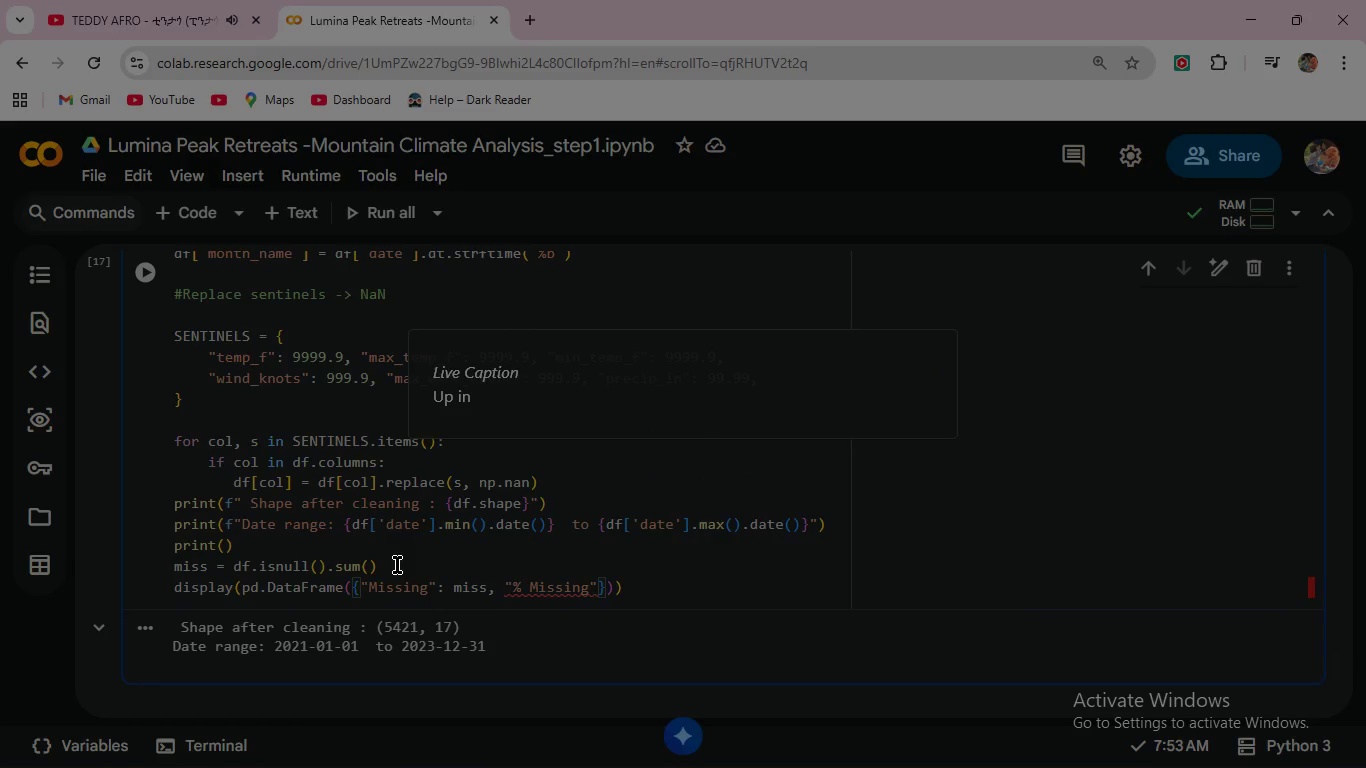 
key(ArrowRight)
 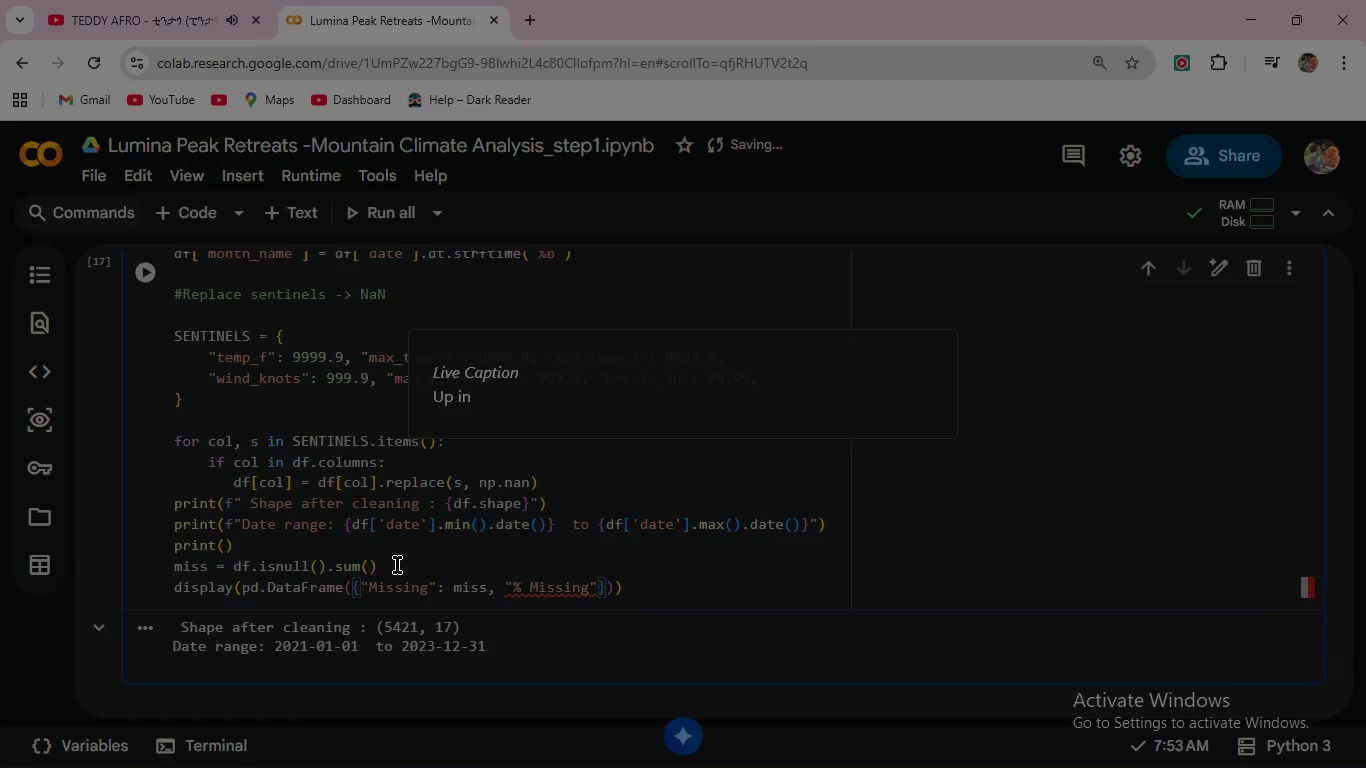 
key(Shift+Semicolon)
 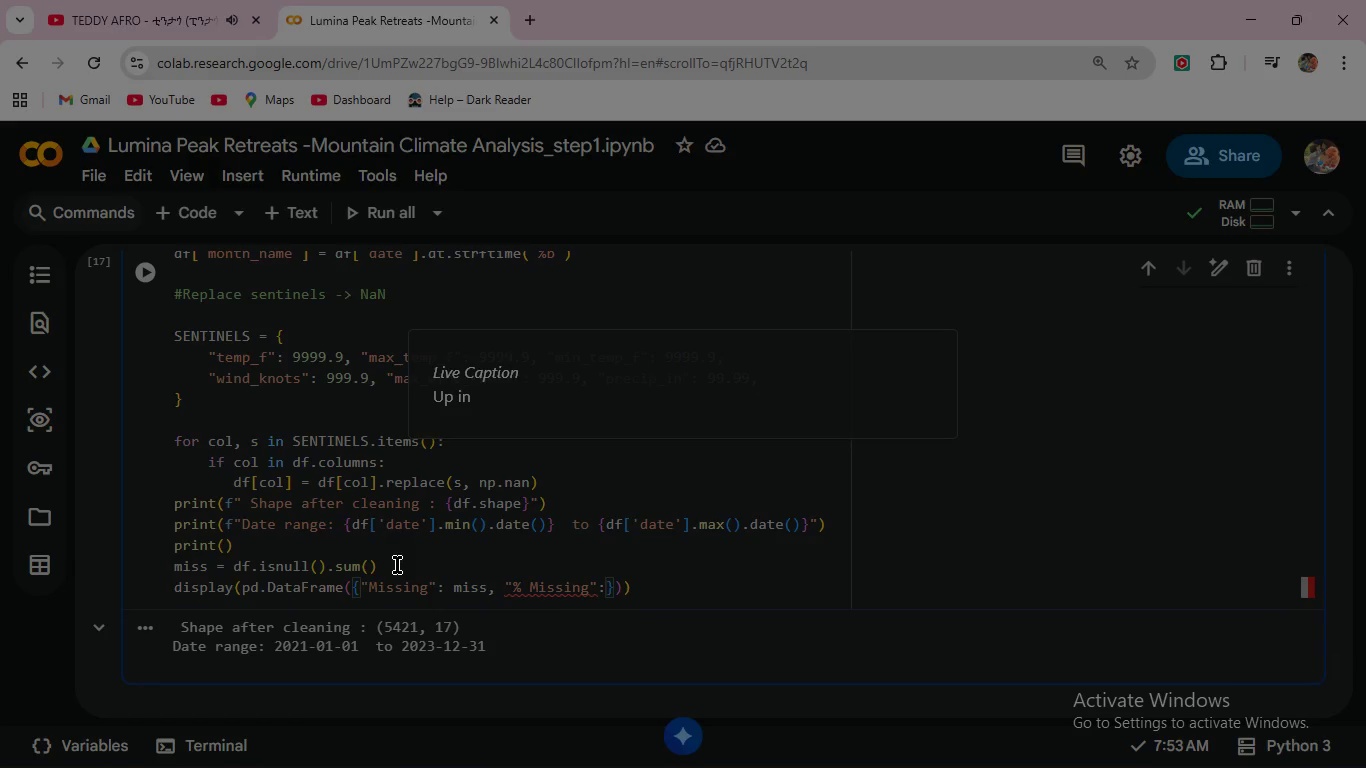 
key(Space)
 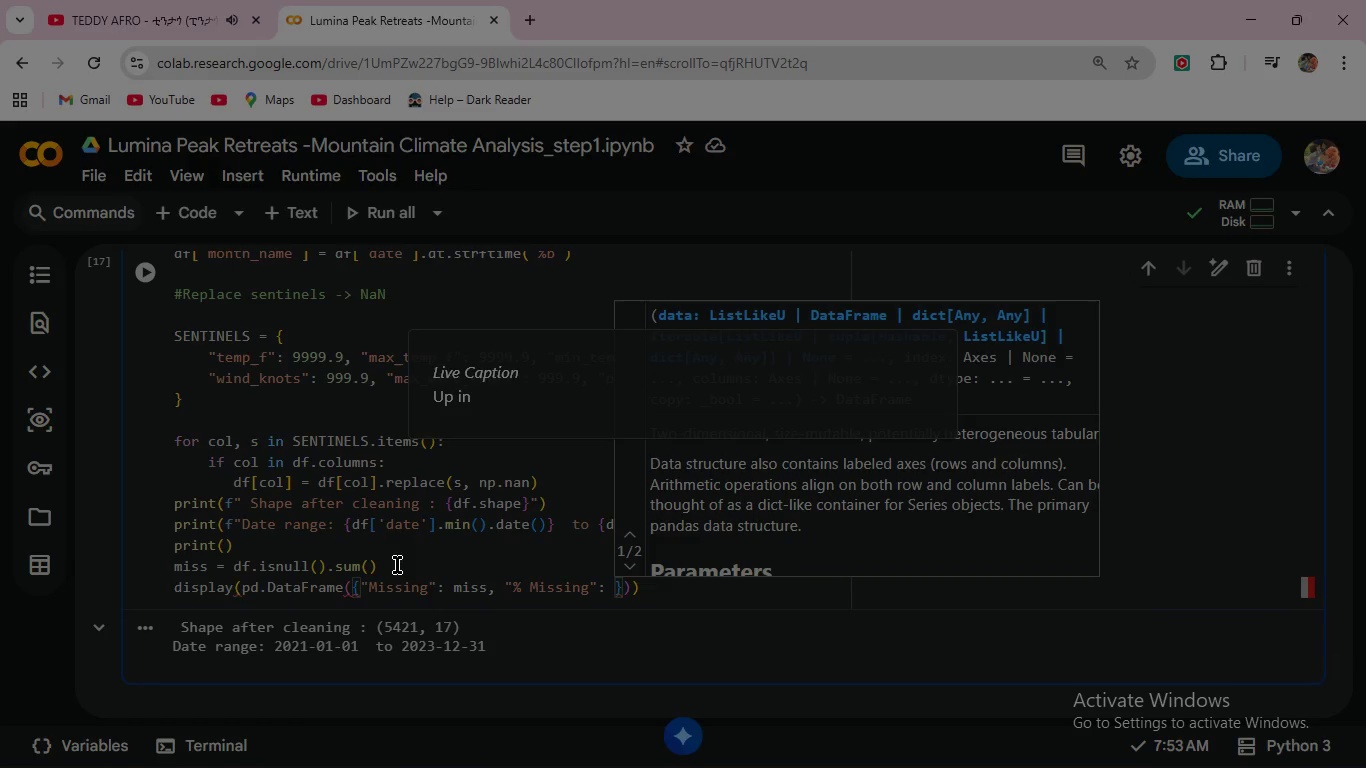 
type((miss/len(df)
 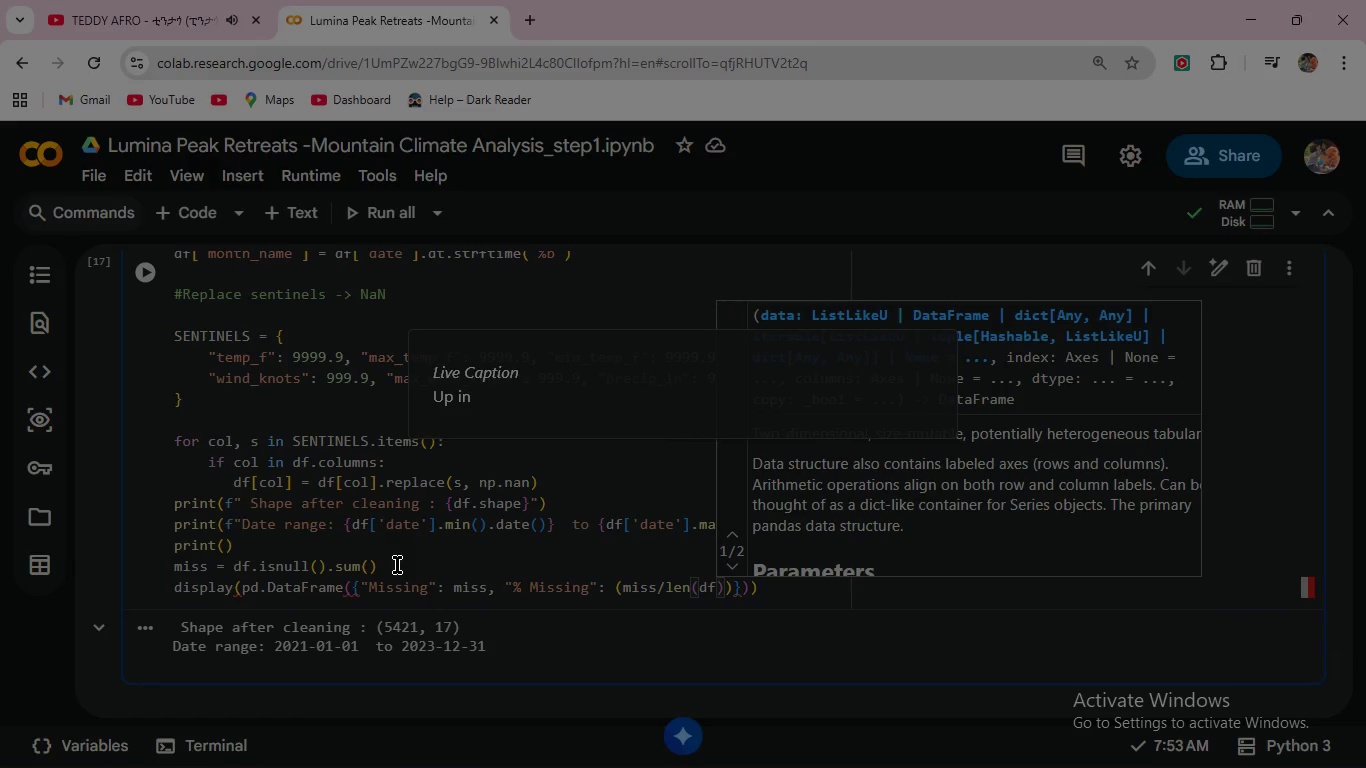 
key(ArrowRight)
 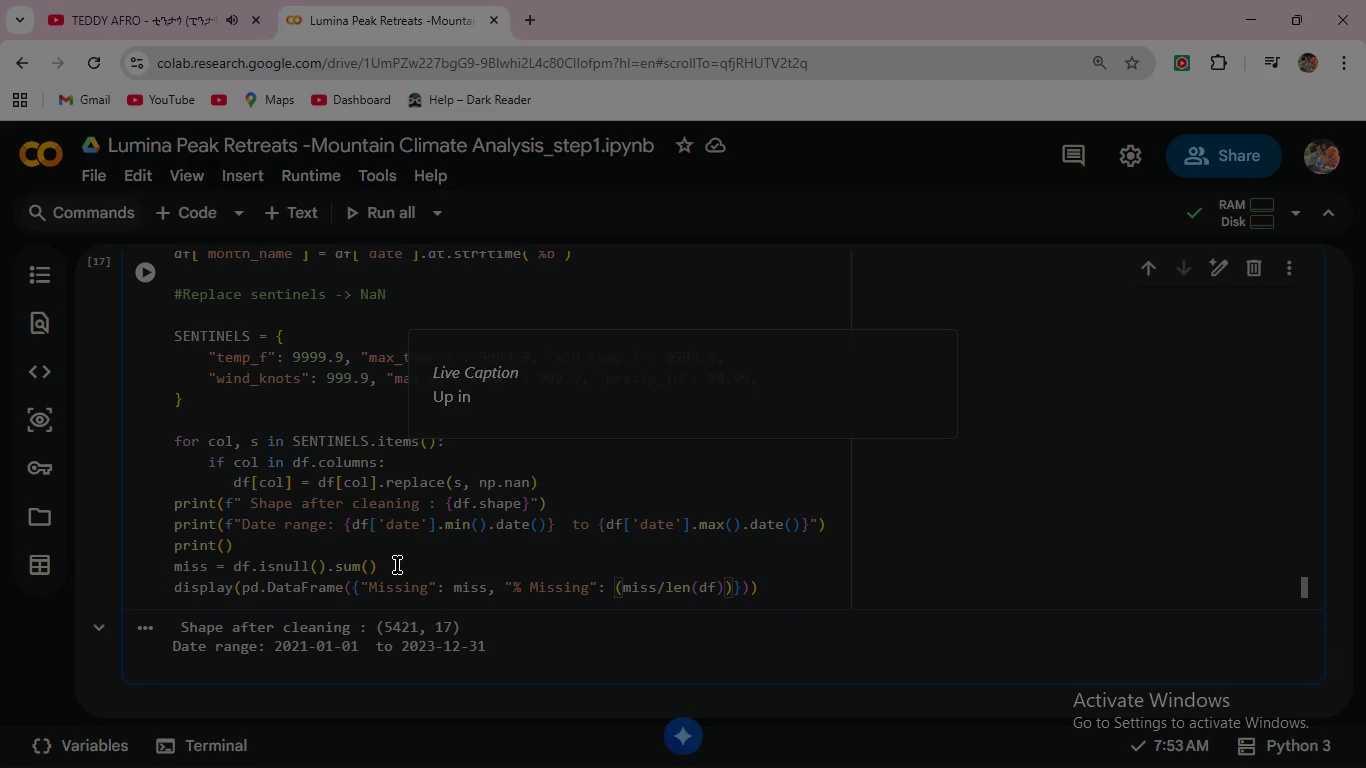 
type(*100)
 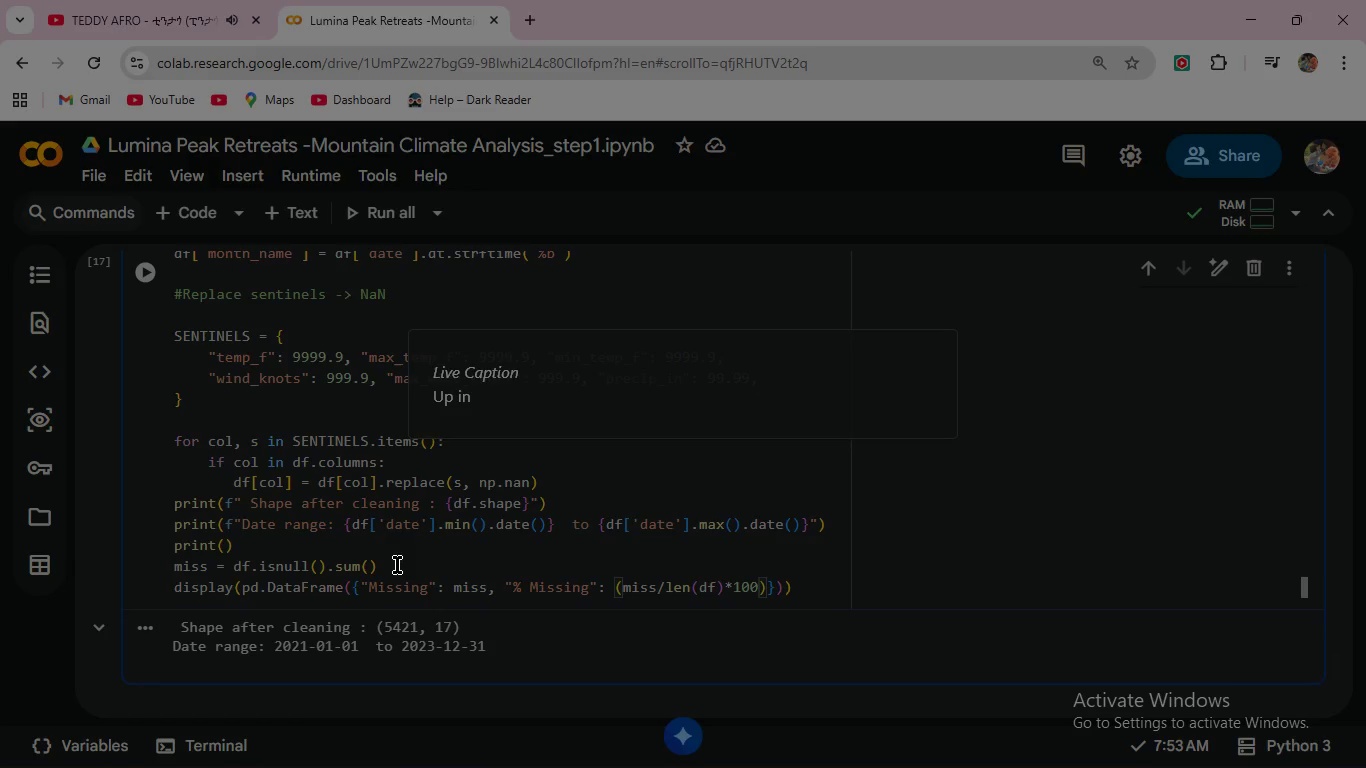 
wait(5.33)
 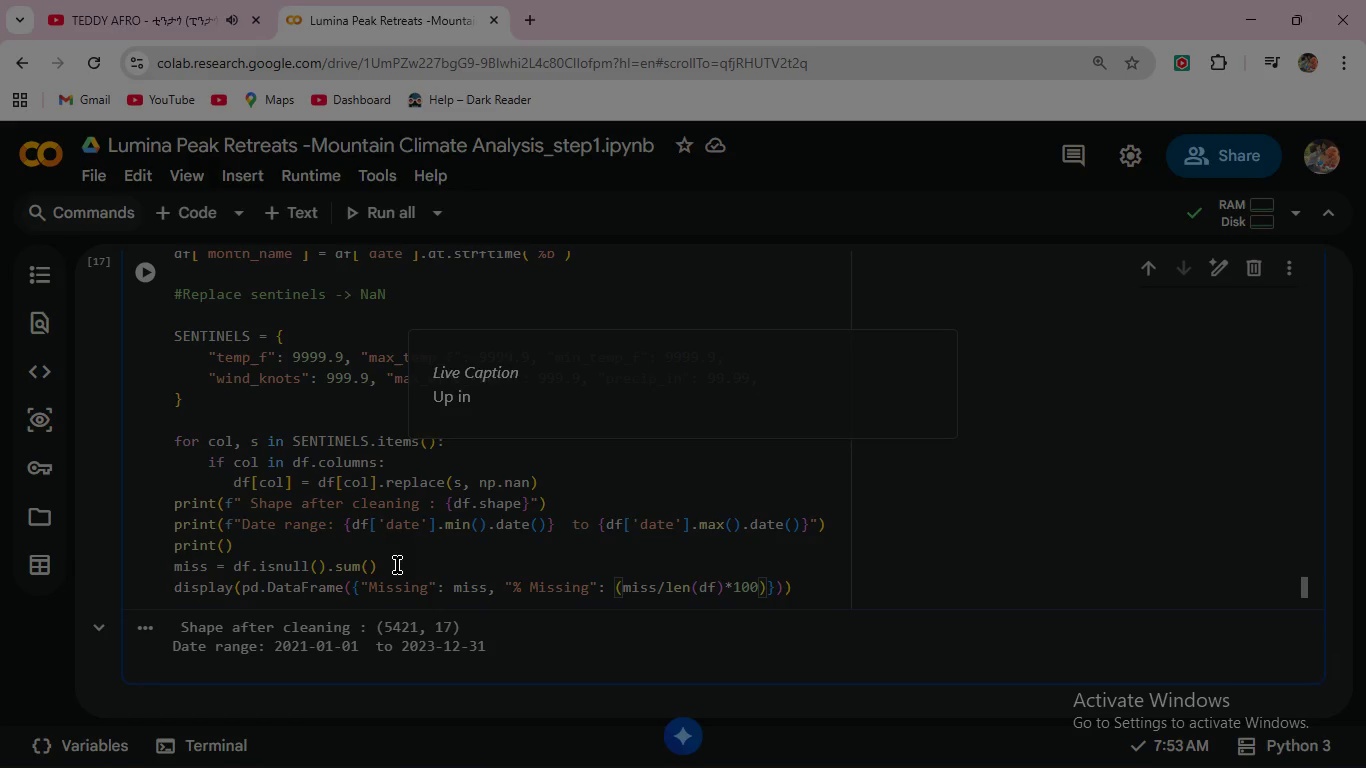 
type(.round(2)
 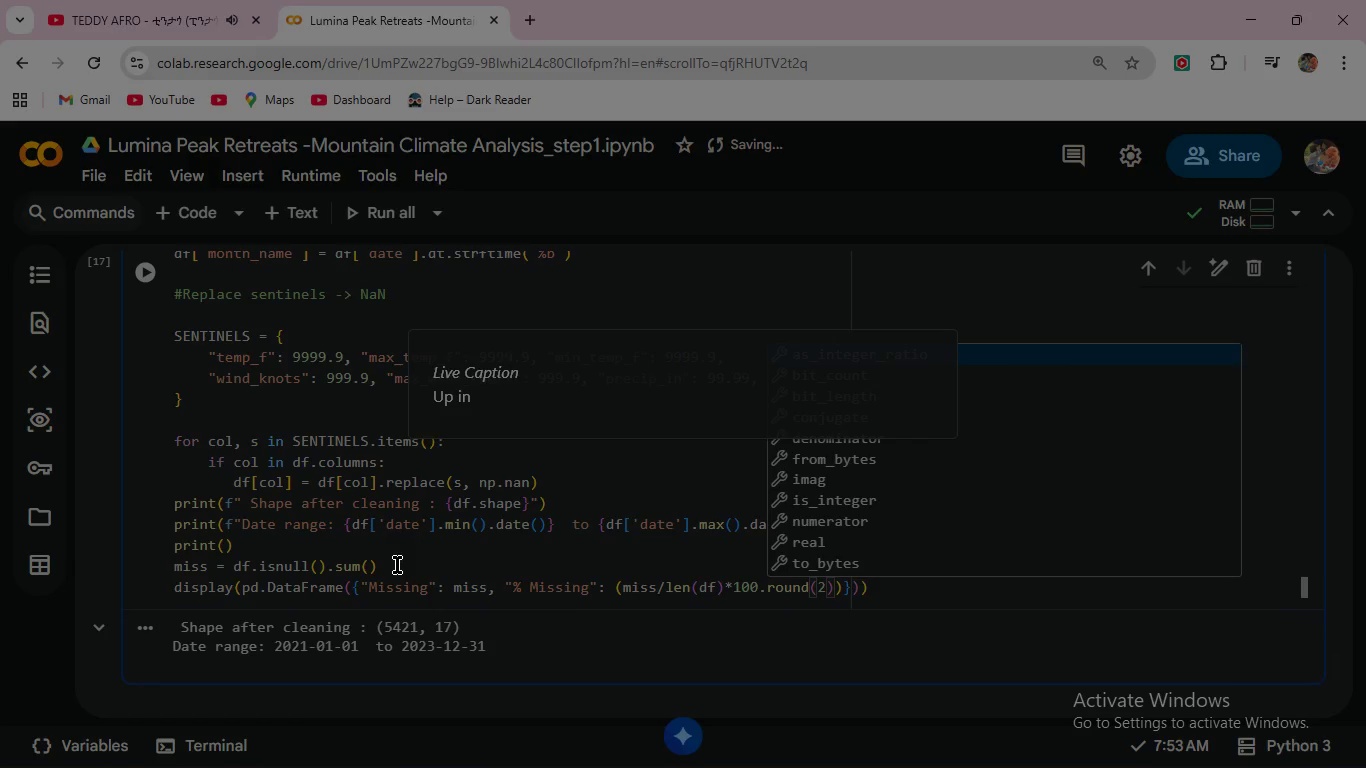 
wait(6.12)
 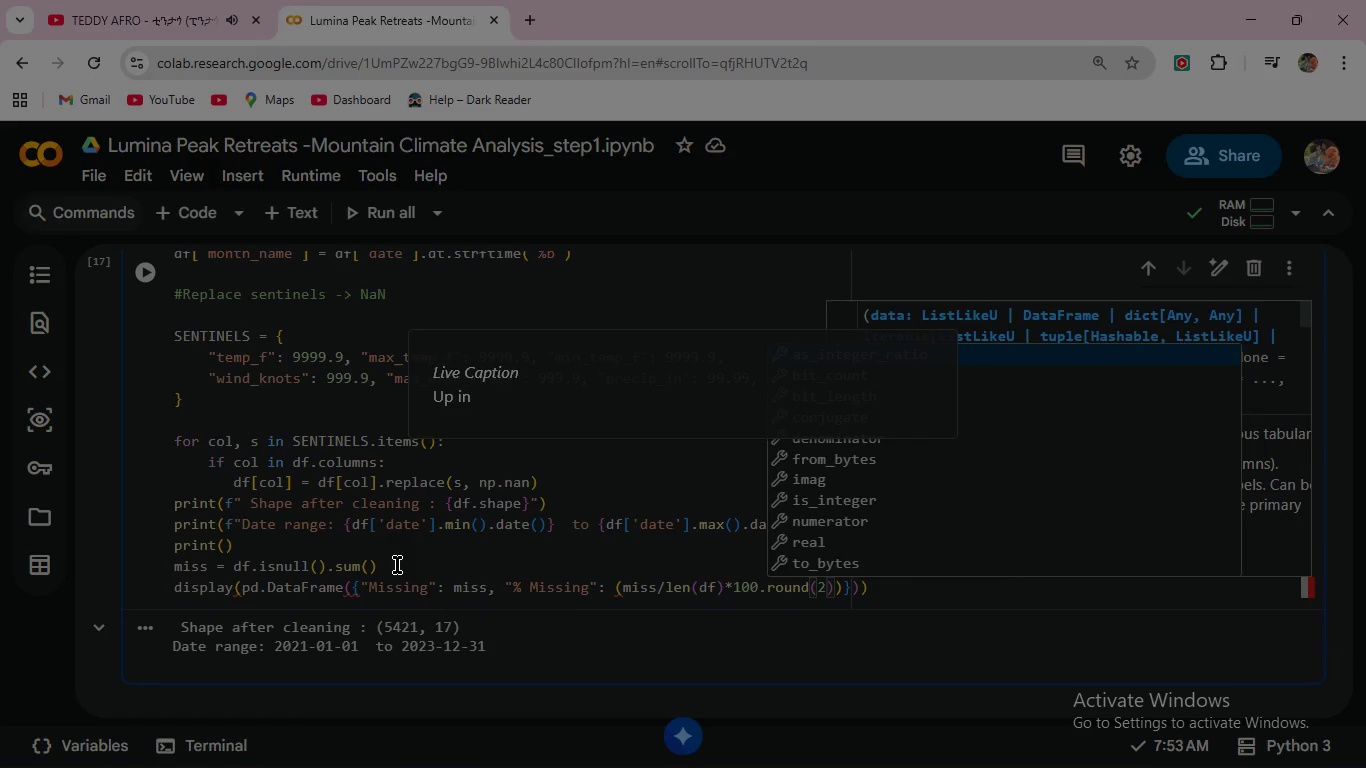 
key(ArrowRight)
 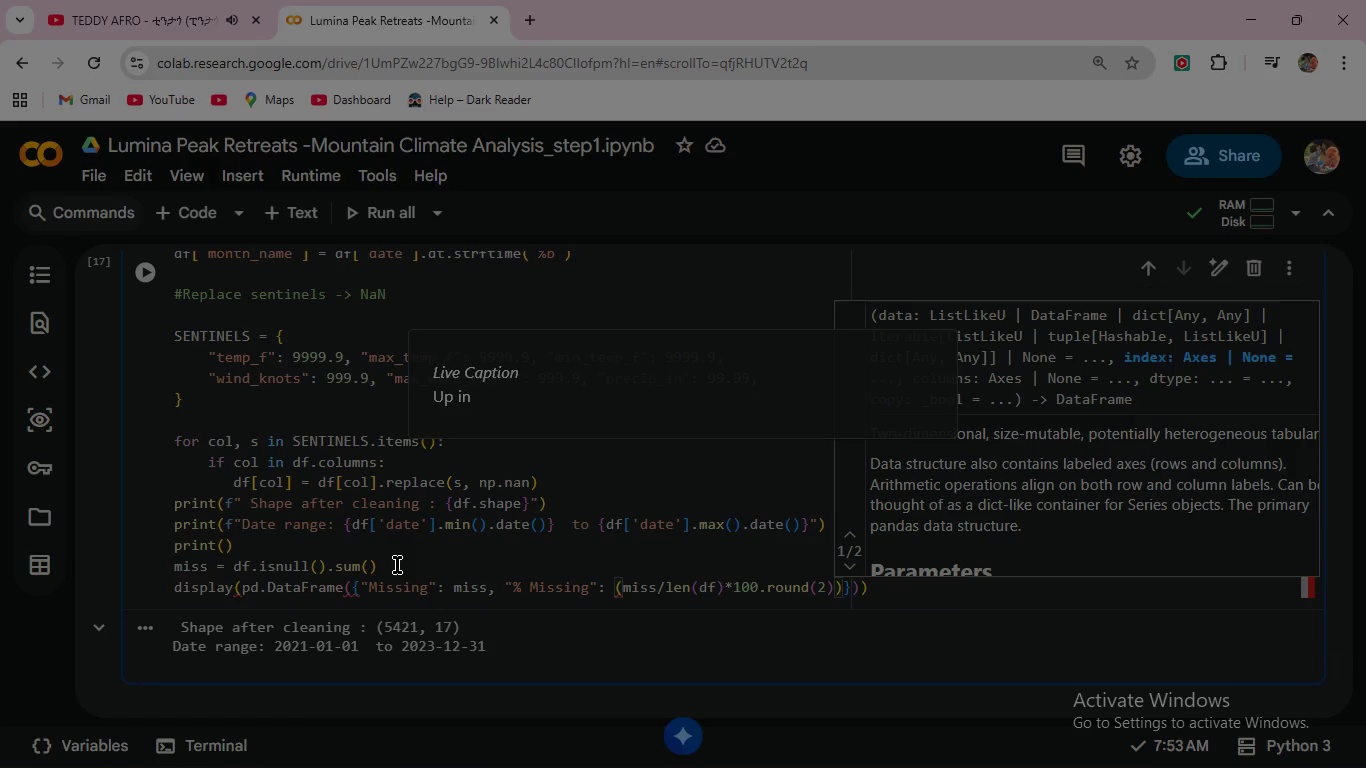 
wait(25.73)
 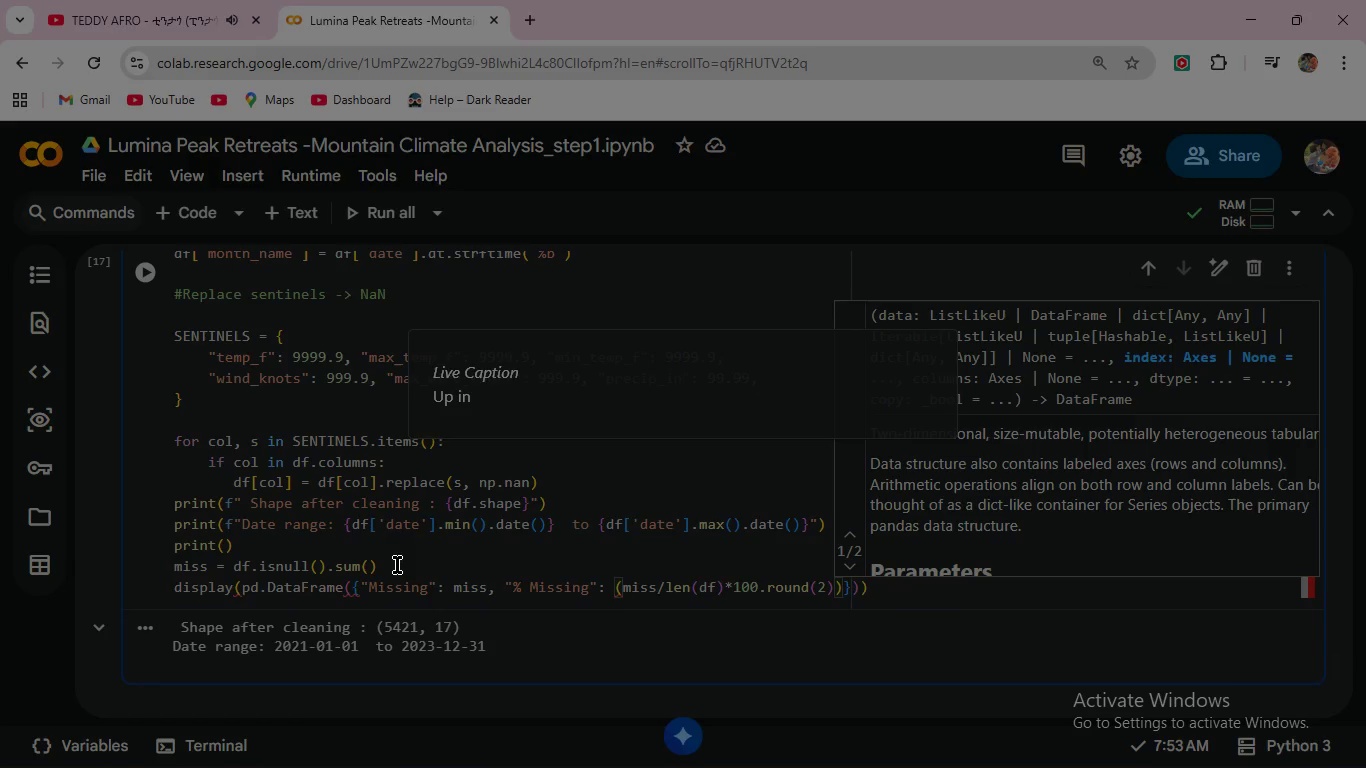 
left_click([761, 587])
 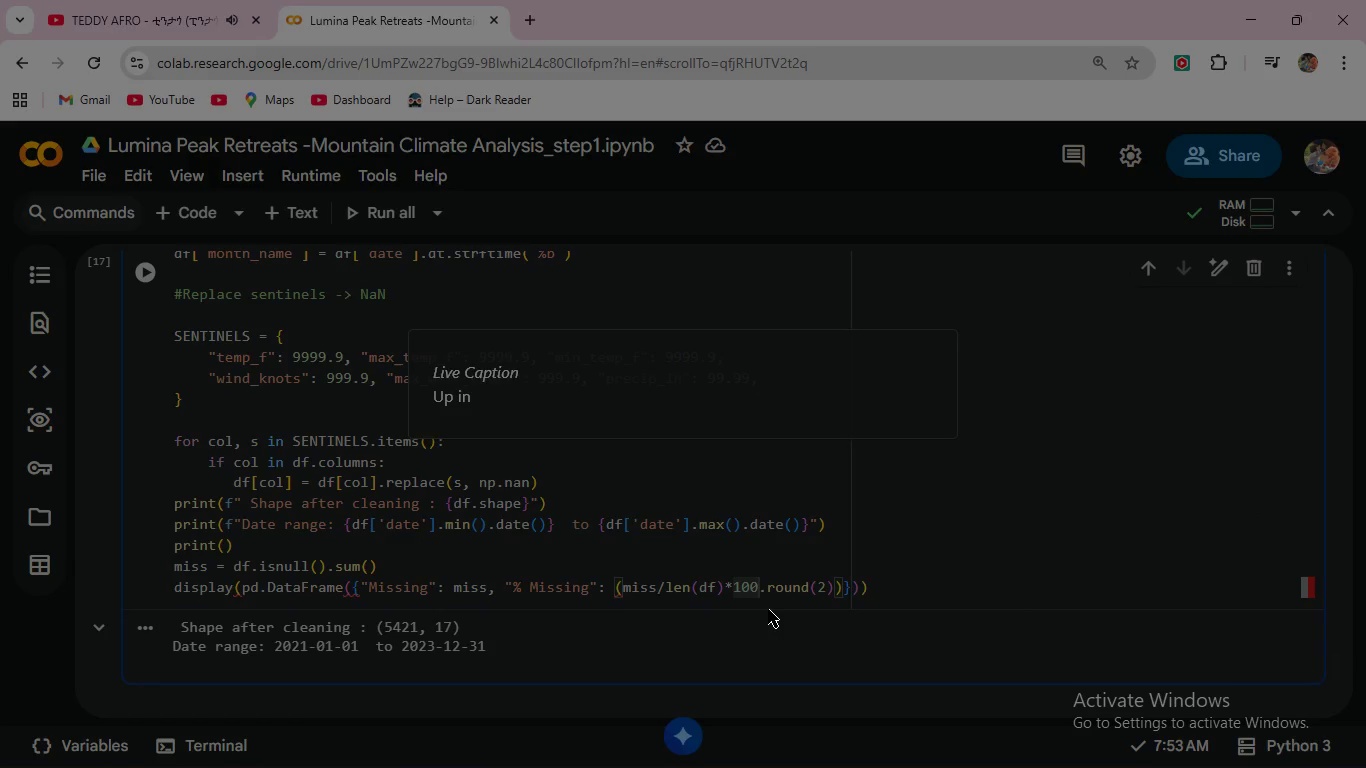 
key(Shift+0)
 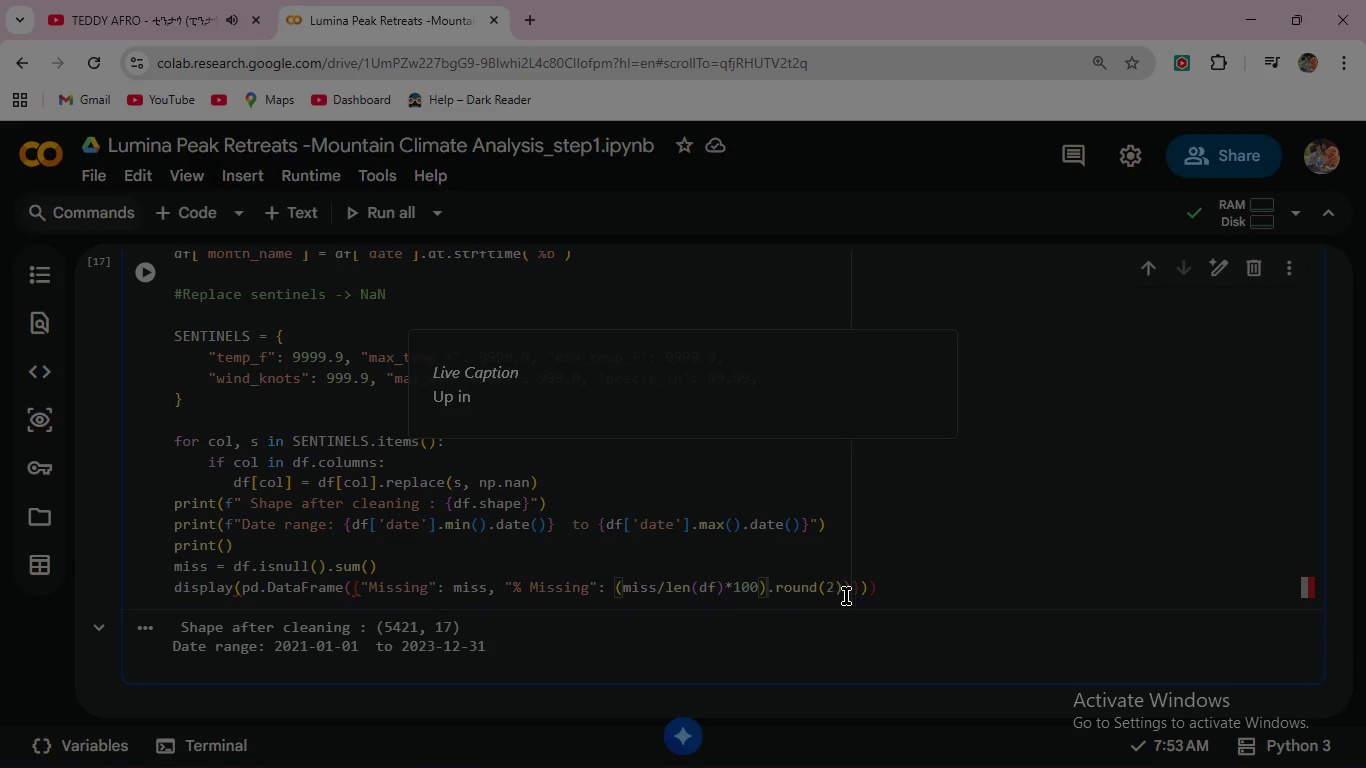 
left_click([851, 593])
 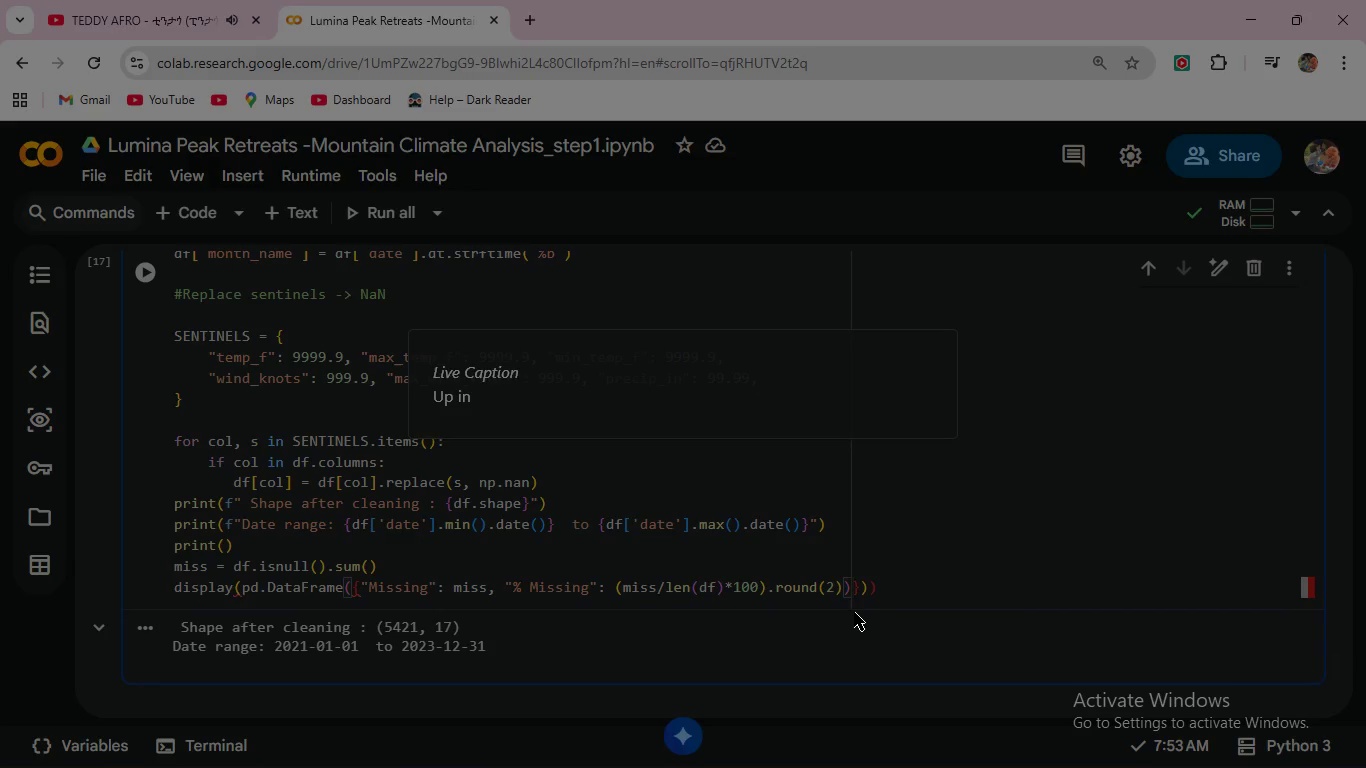 
key(Backspace)
 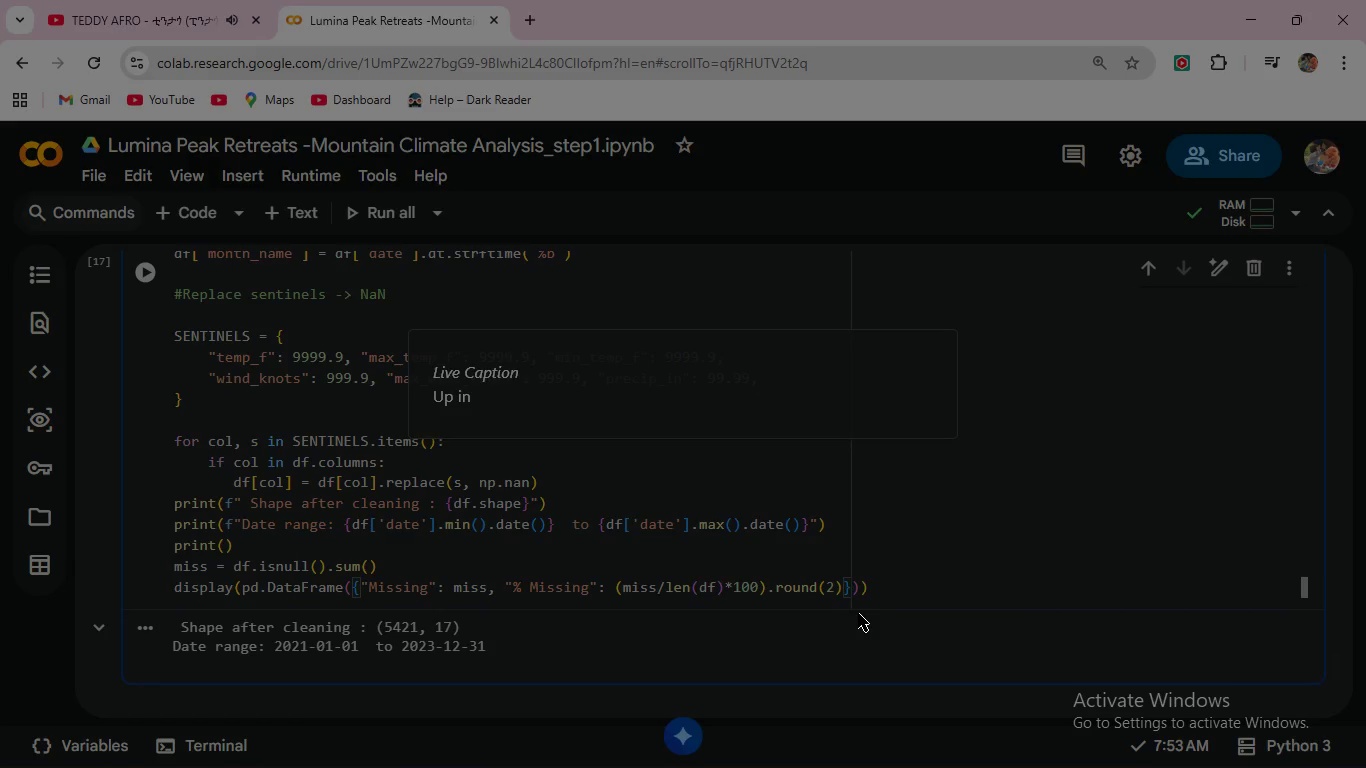 
wait(9.62)
 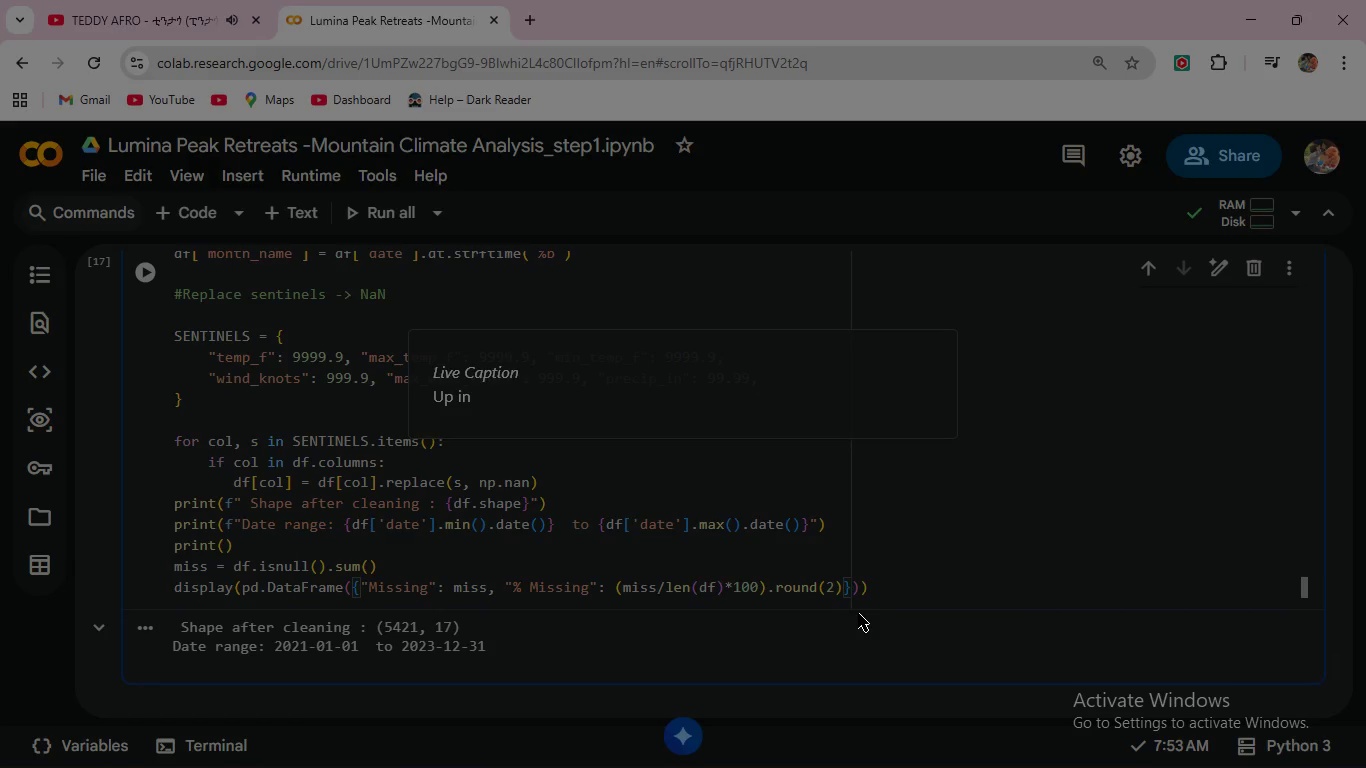 
left_click_drag(start_coordinate=[928, 602], to_coordinate=[1365, 767])
 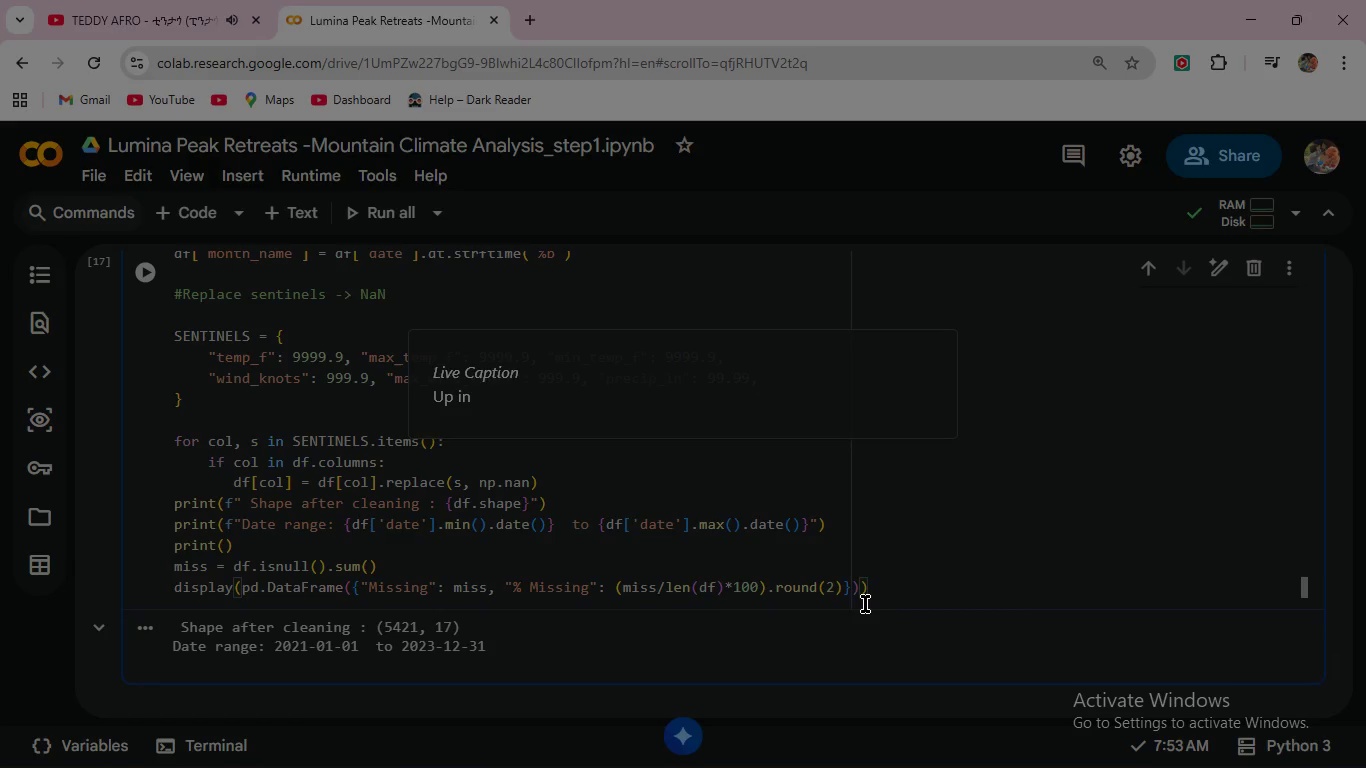 
wait(16.67)
 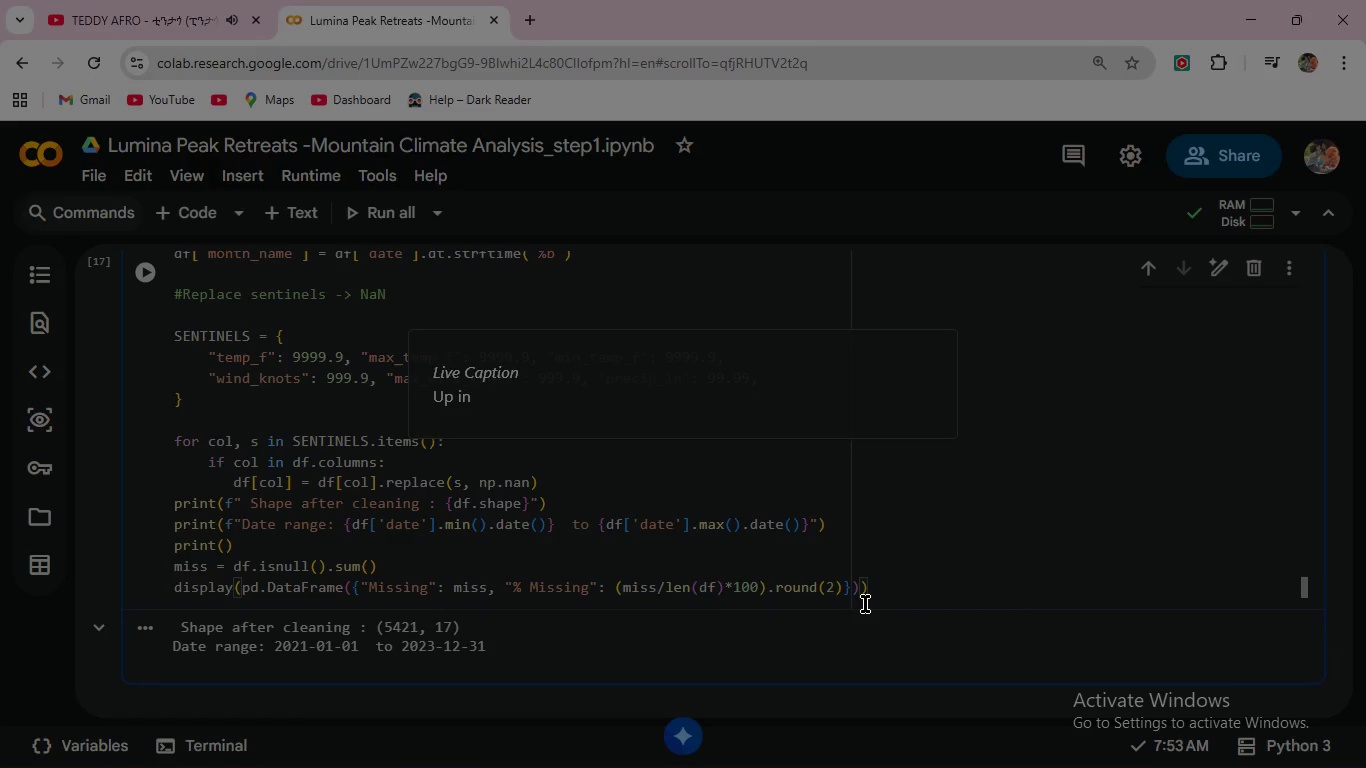 
type([miss >0)
 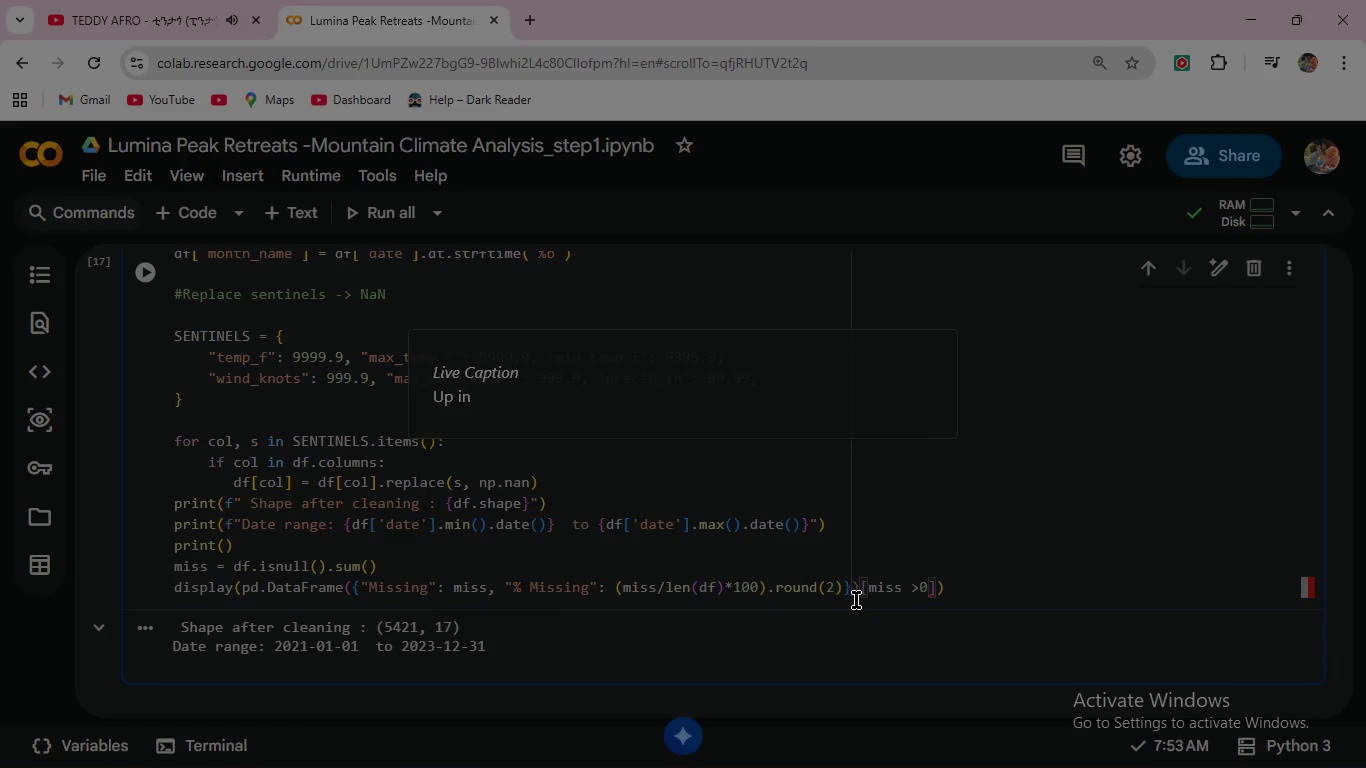 
wait(8.22)
 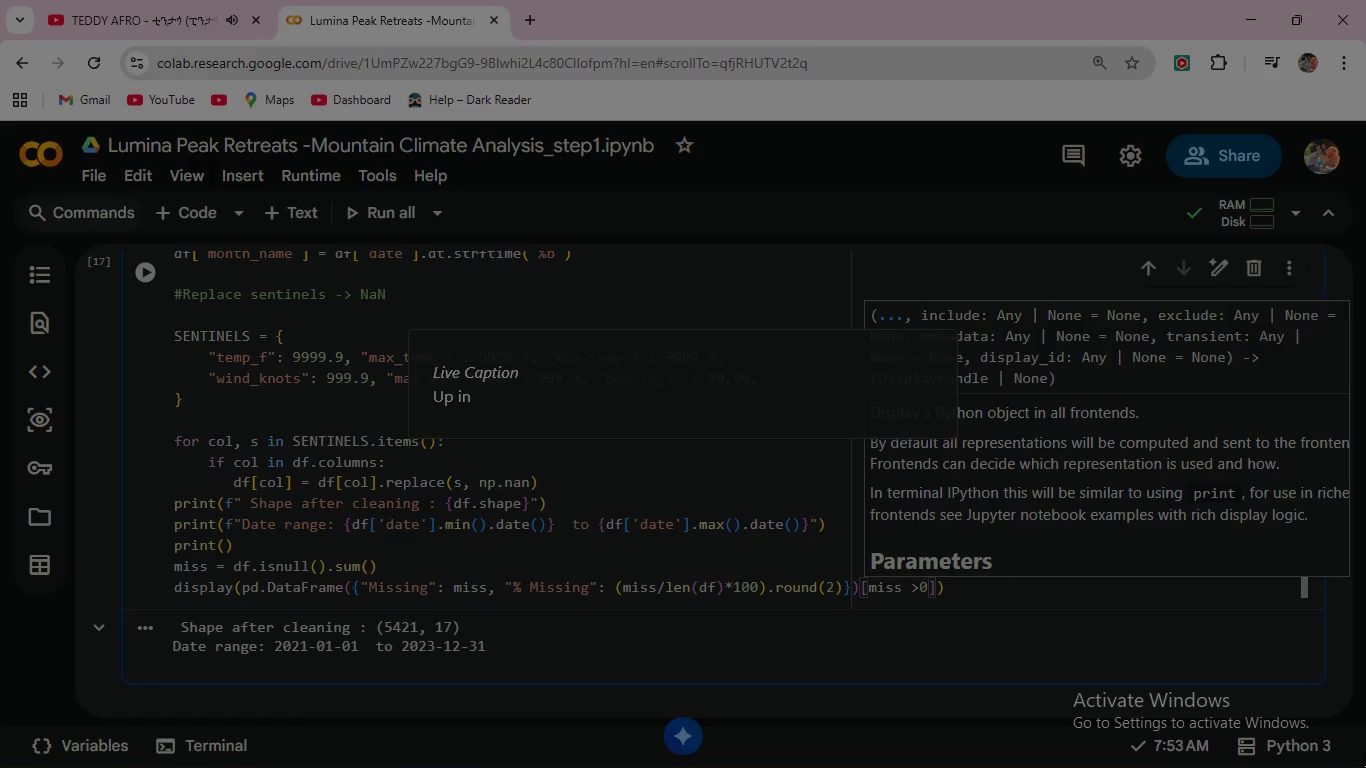 
scroll: coordinate [987, 569], scroll_direction: down, amount: 1.0
 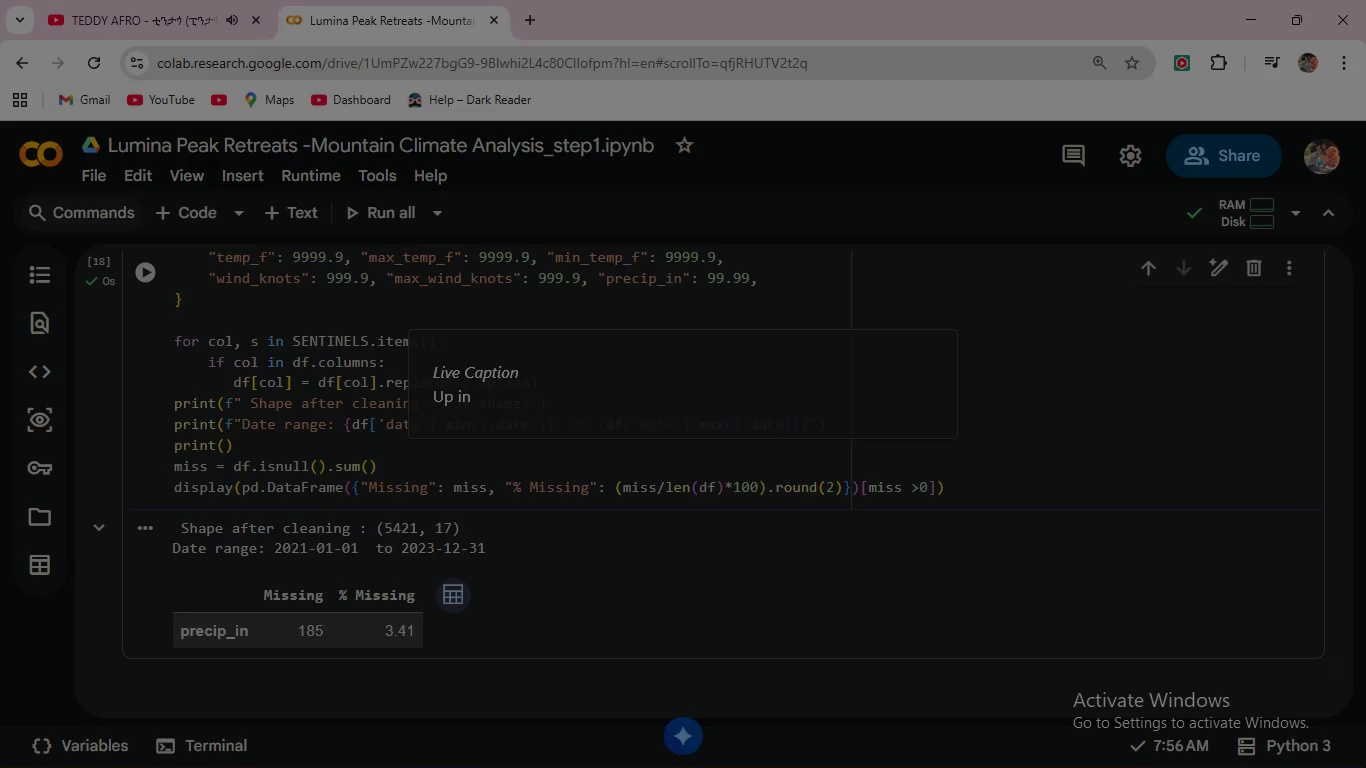 
double_click([1365, 767])
 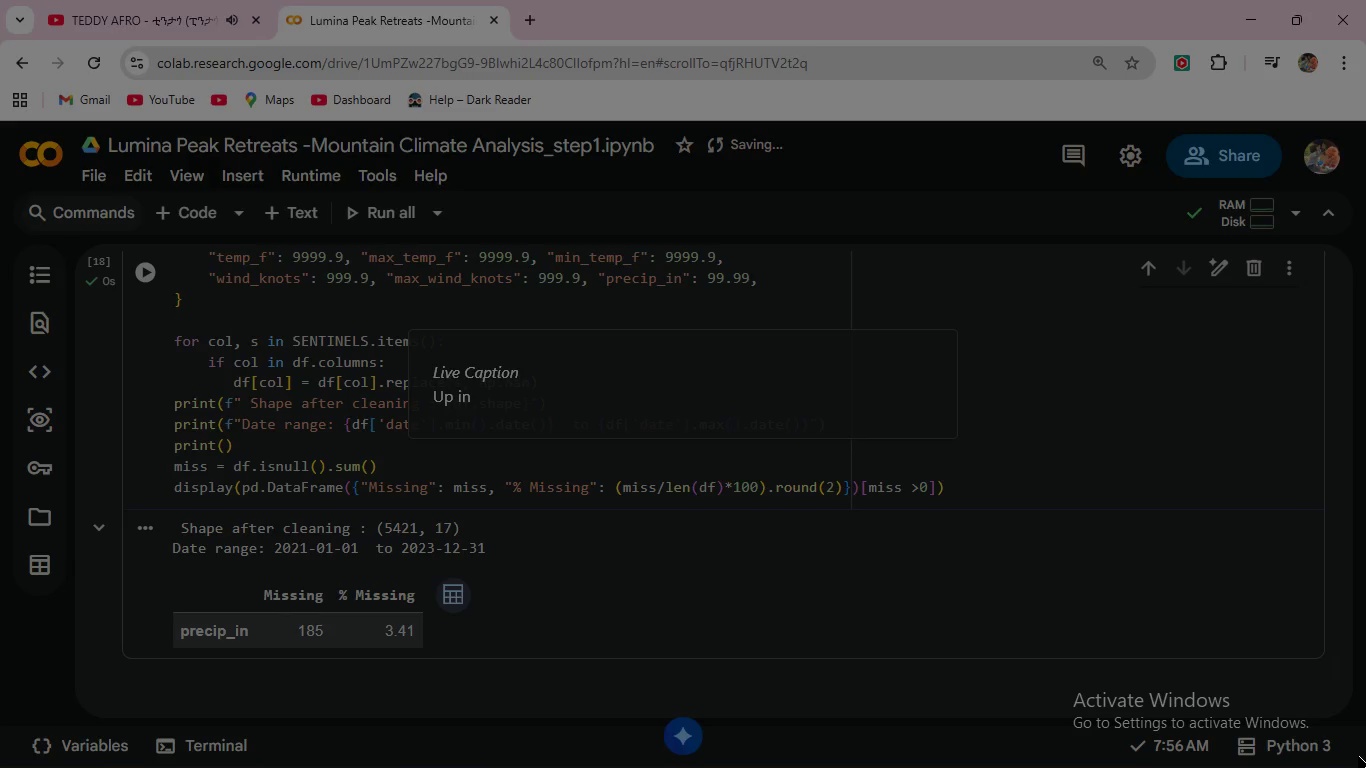 
wait(18.86)
 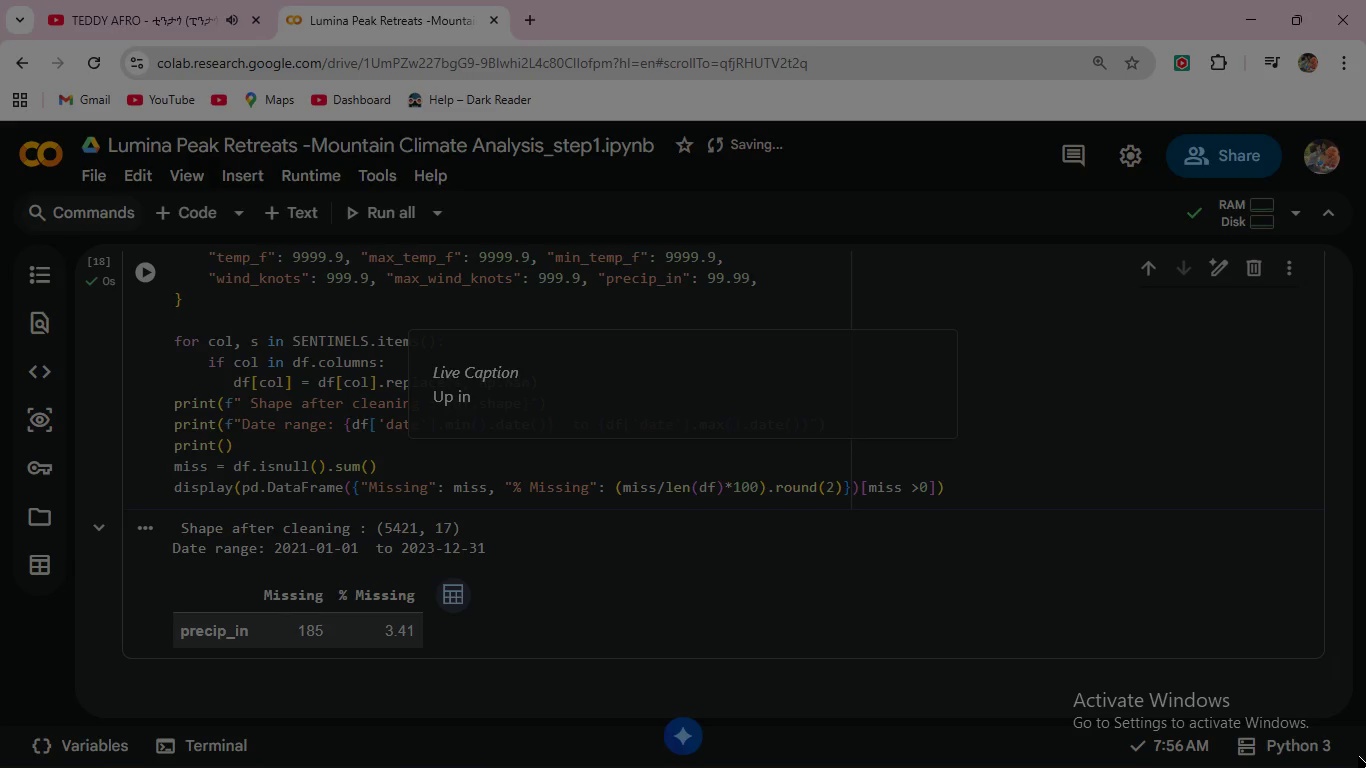 
mouse_move([1183, 741])
 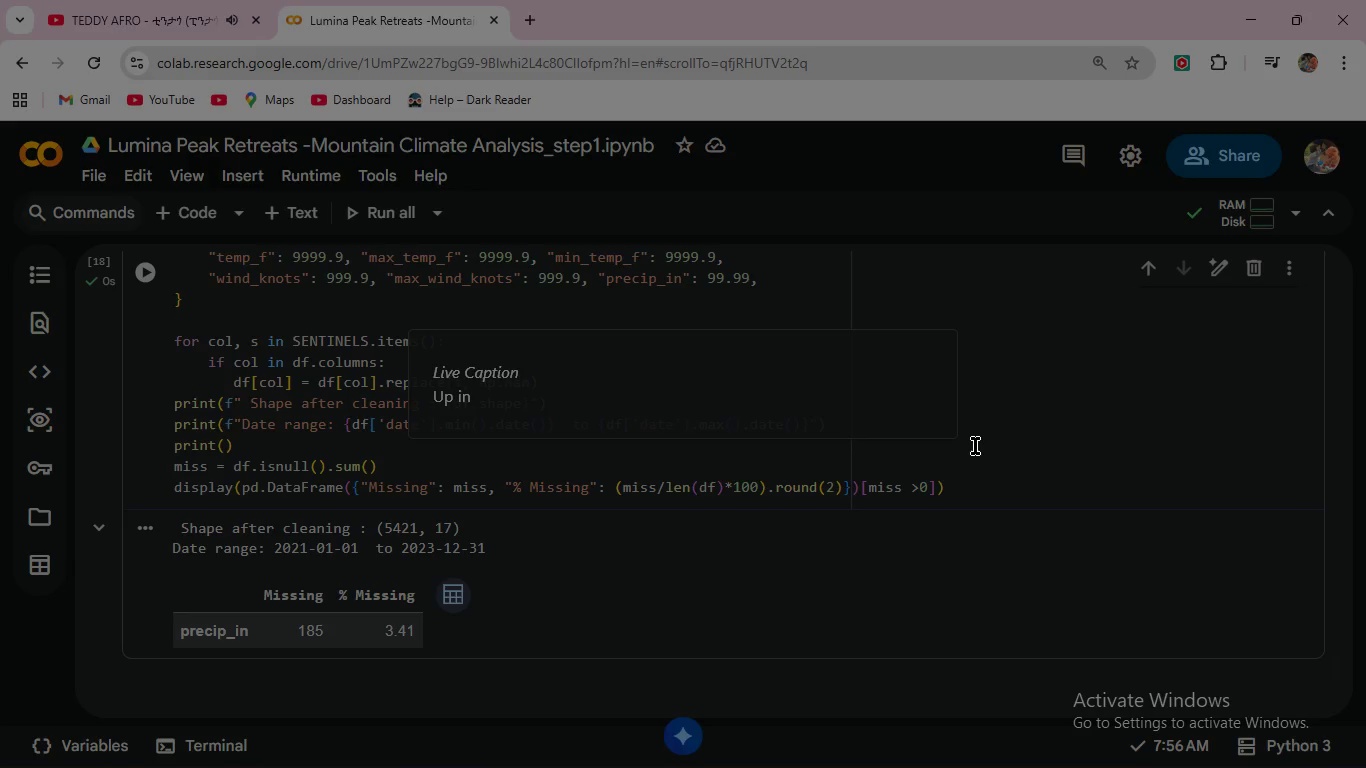 
left_click([975, 442])
 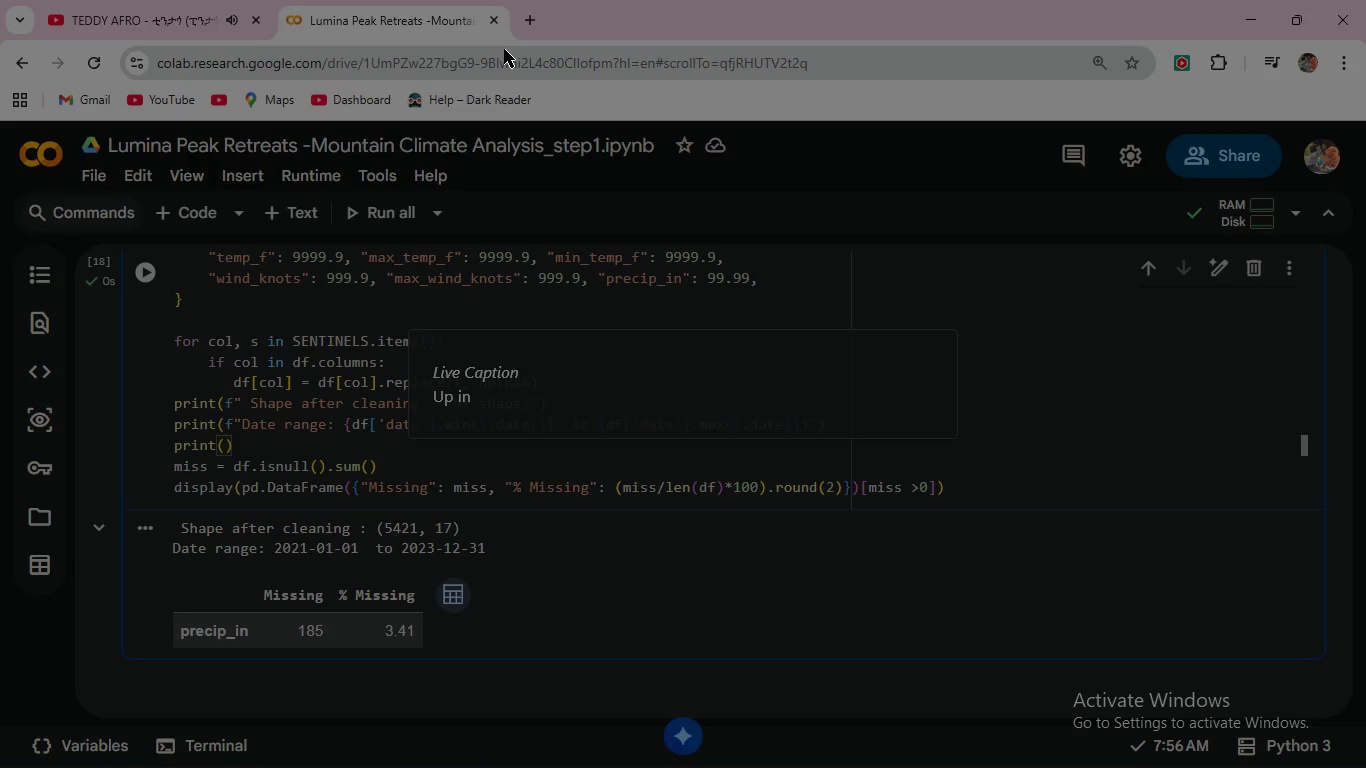 
wait(32.78)
 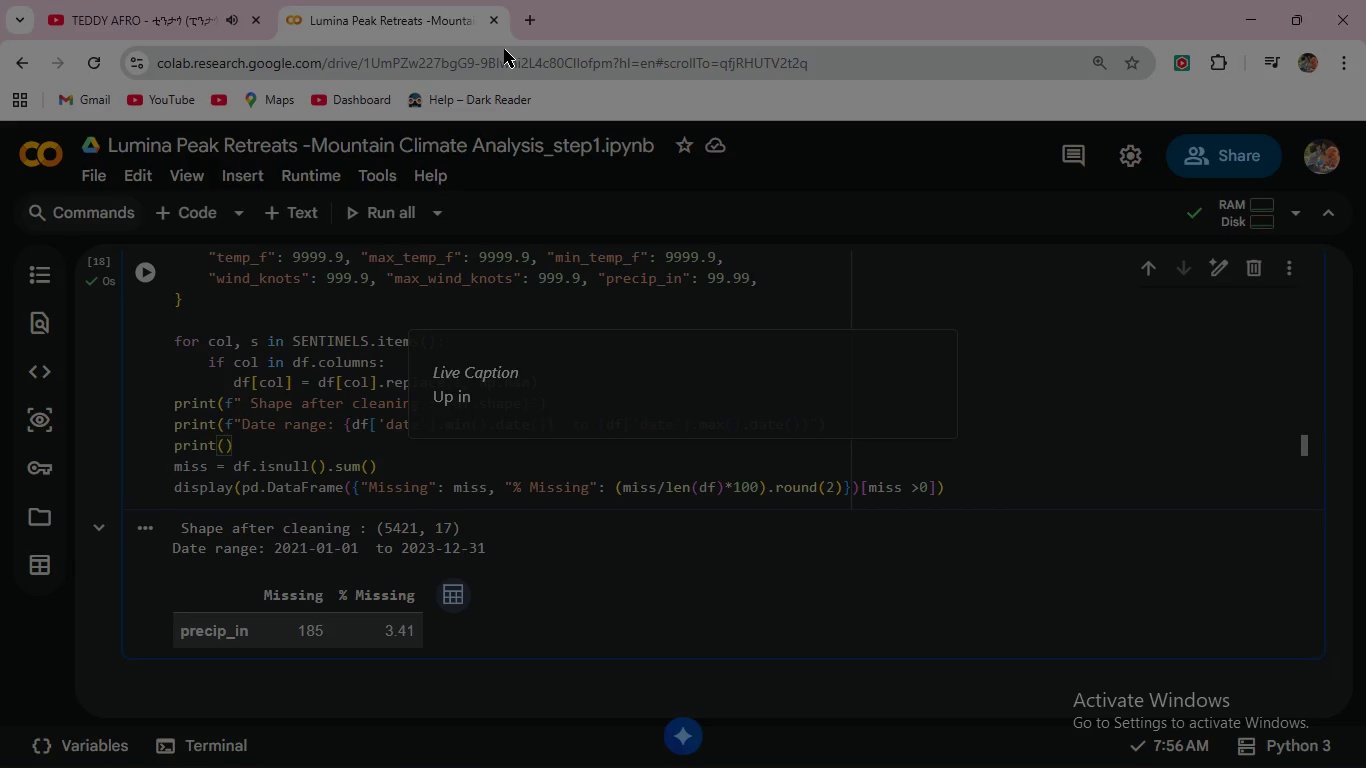 
left_click([942, 347])
 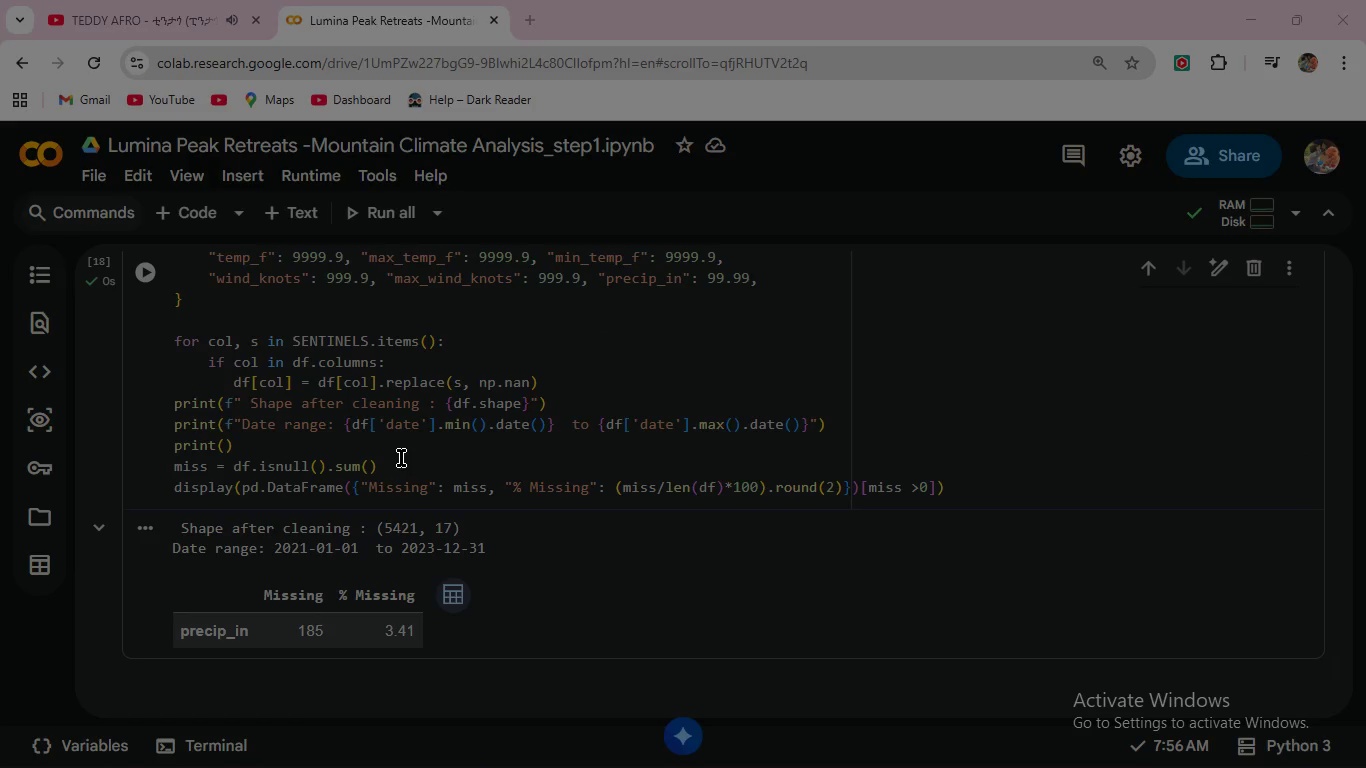 
scroll: coordinate [401, 458], scroll_direction: up, amount: 1.0
 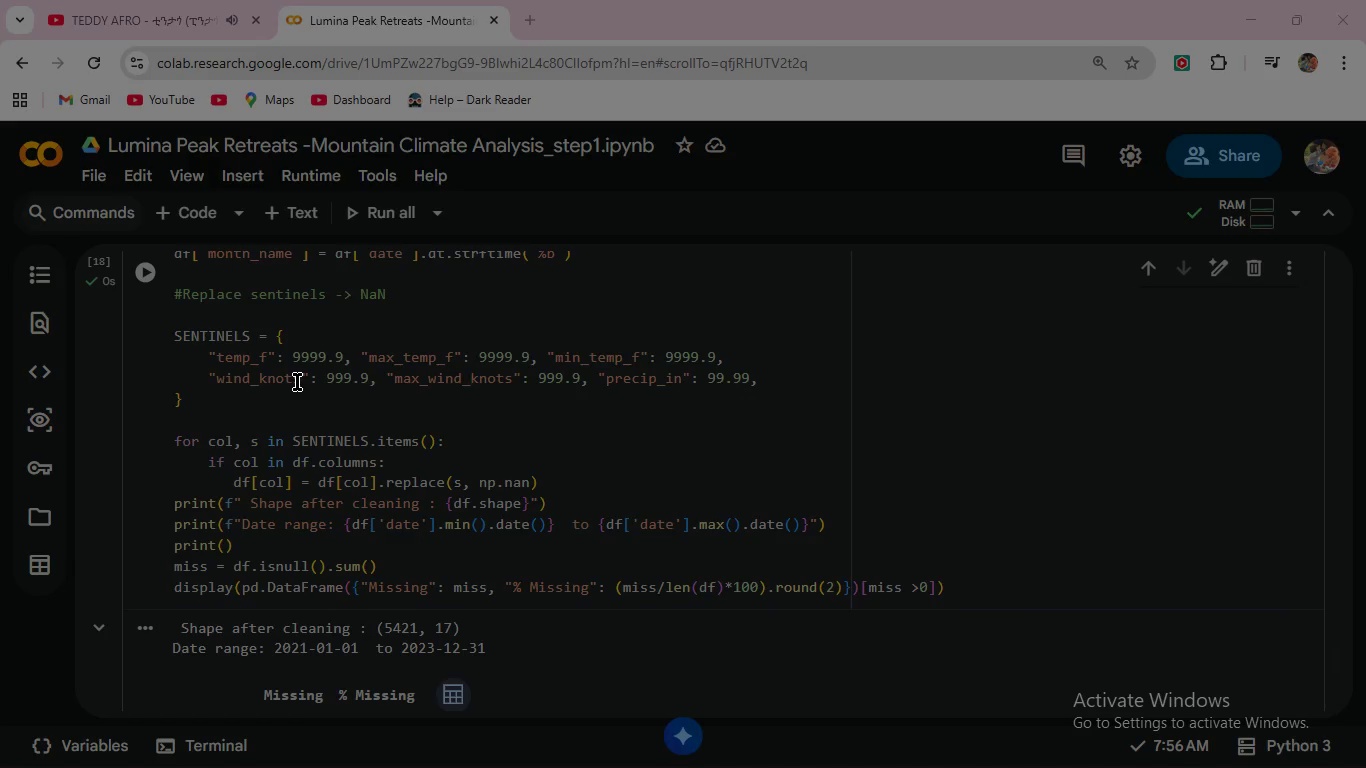 
wait(5.54)
 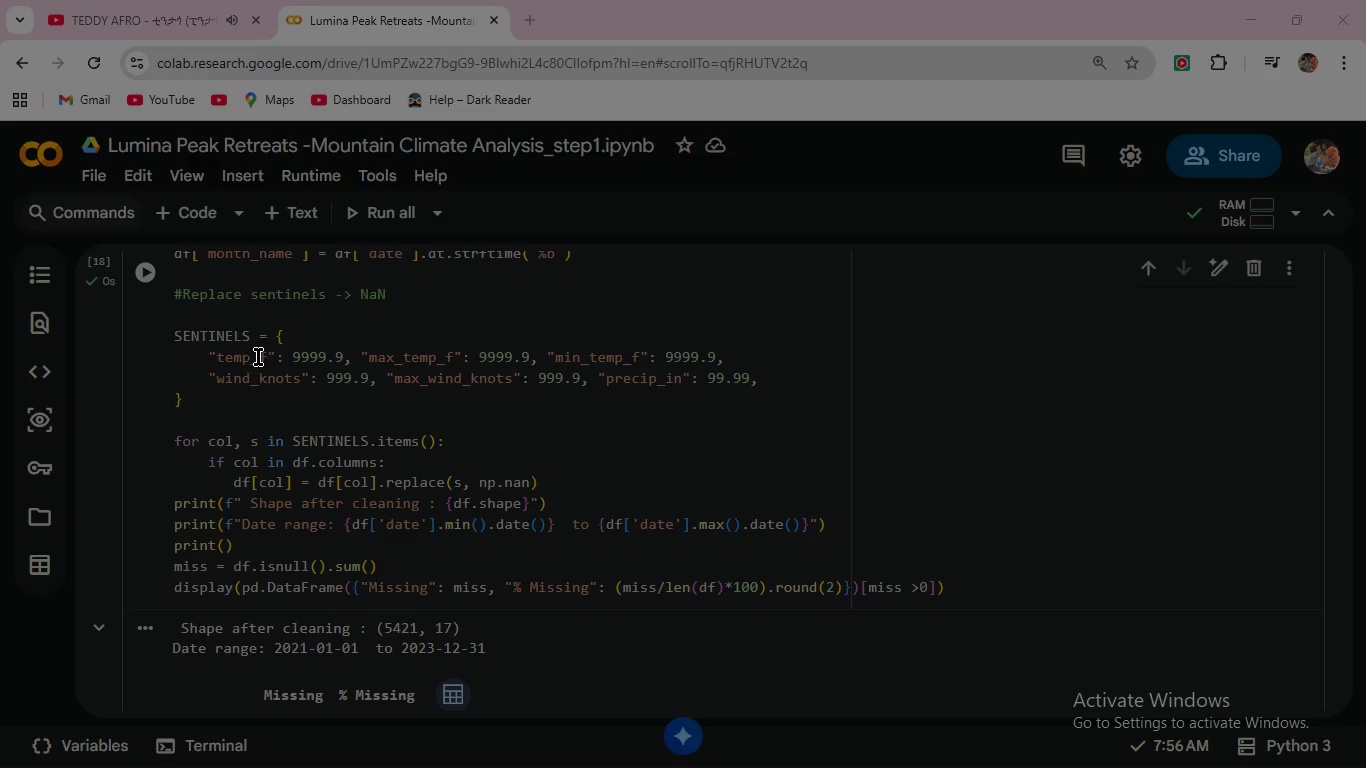 
scroll: coordinate [526, 427], scroll_direction: up, amount: 2.0
 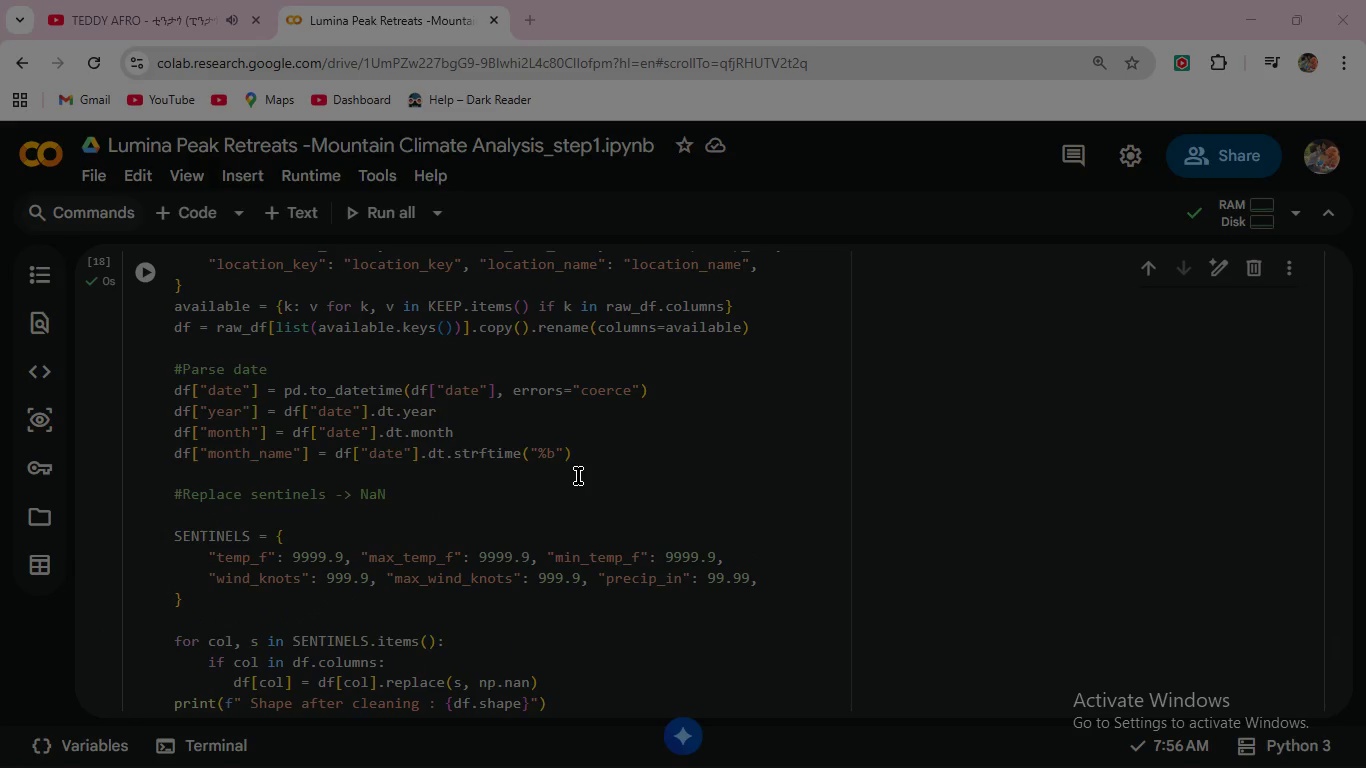 
scroll: coordinate [578, 476], scroll_direction: down, amount: 1.0
 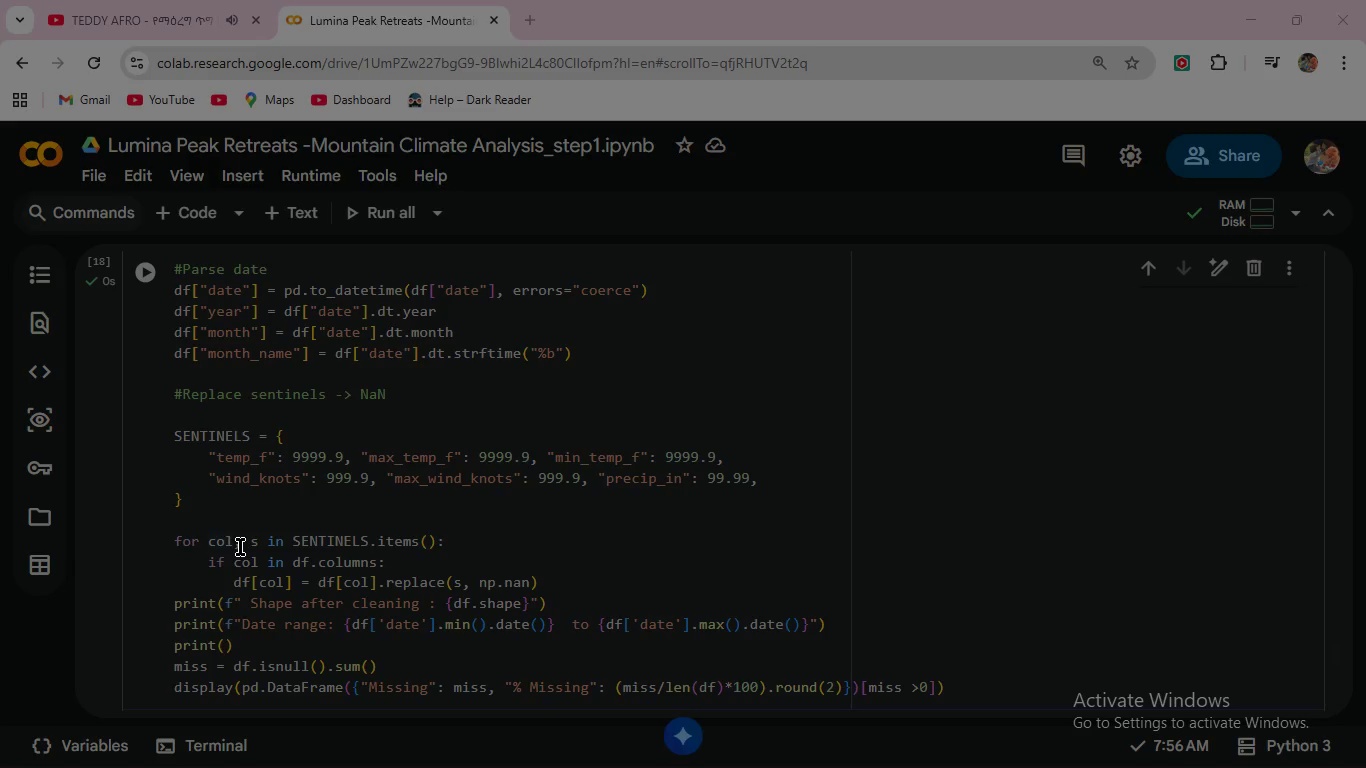 
wait(12.42)
 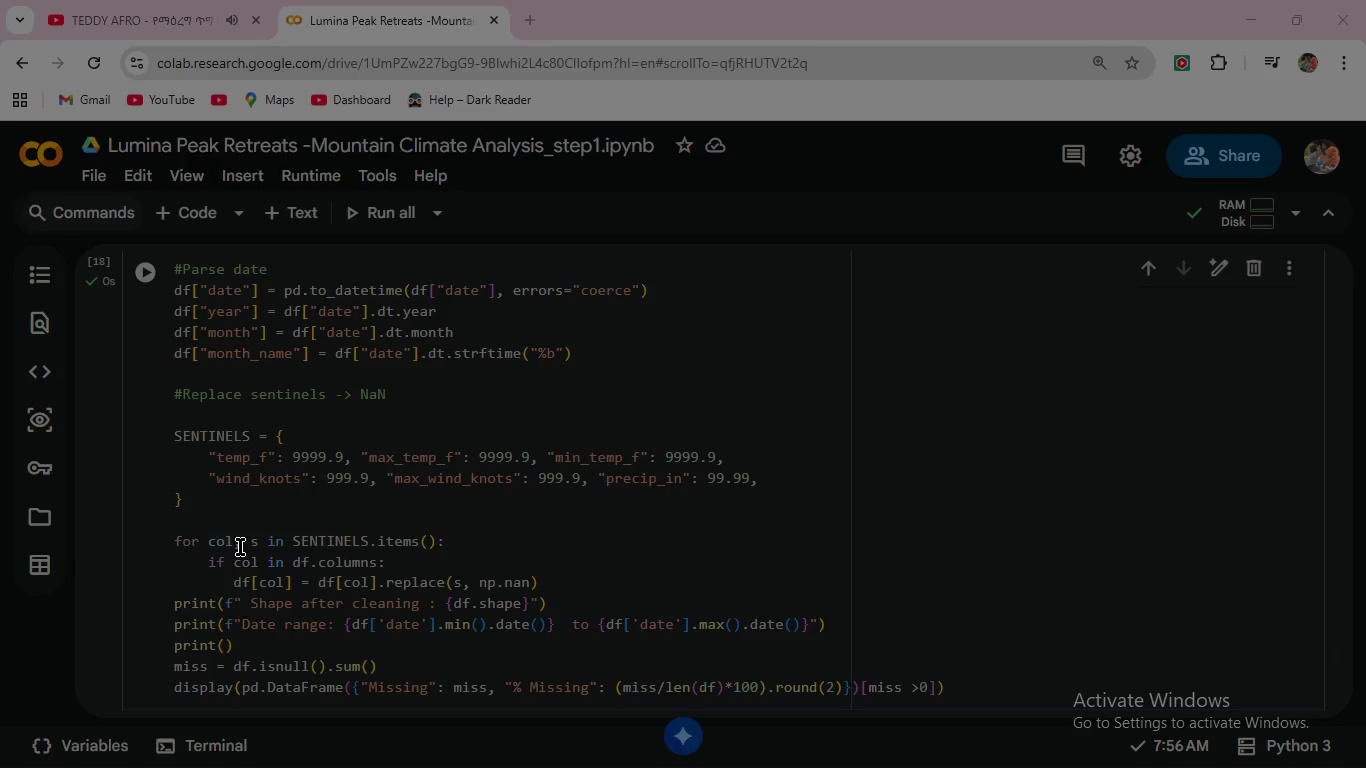 
hold_key(key=Numpad0, duration=0.42)
 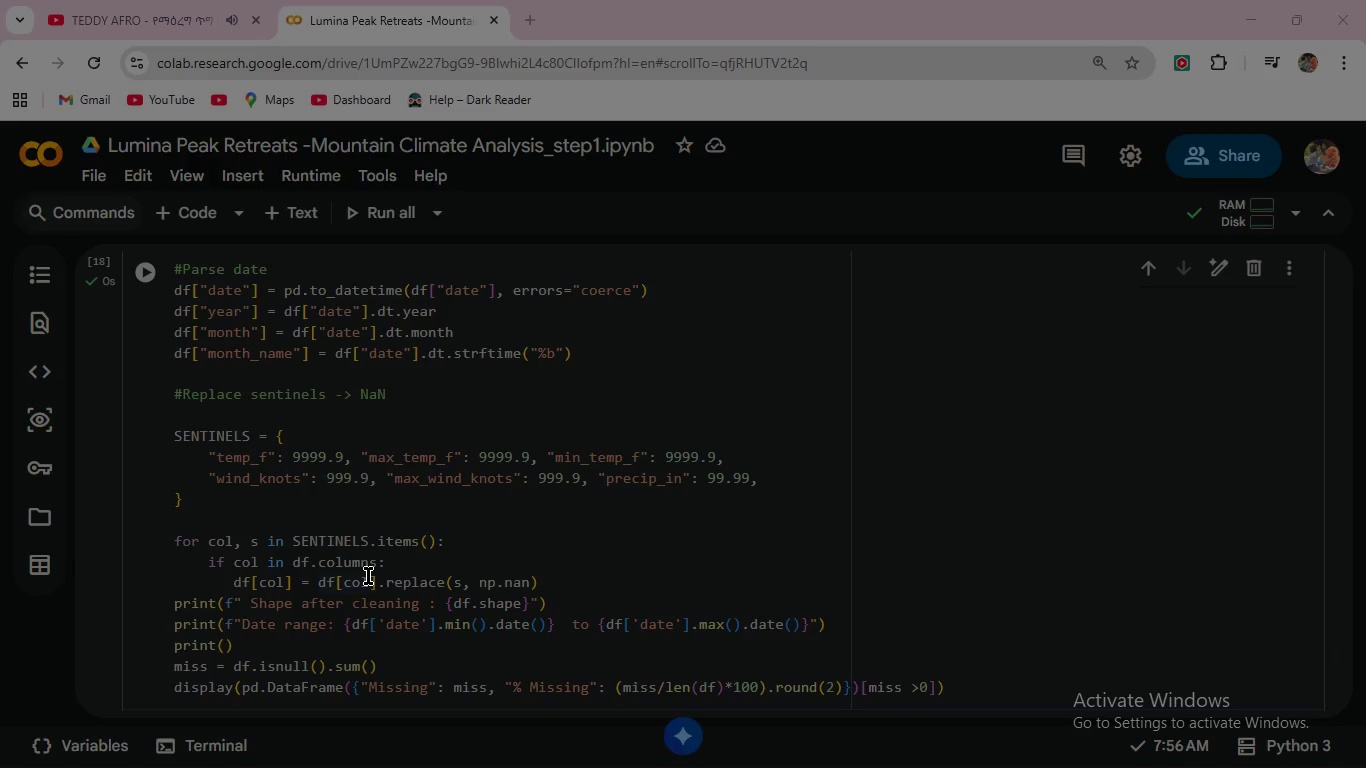 
key(Numpad0)
 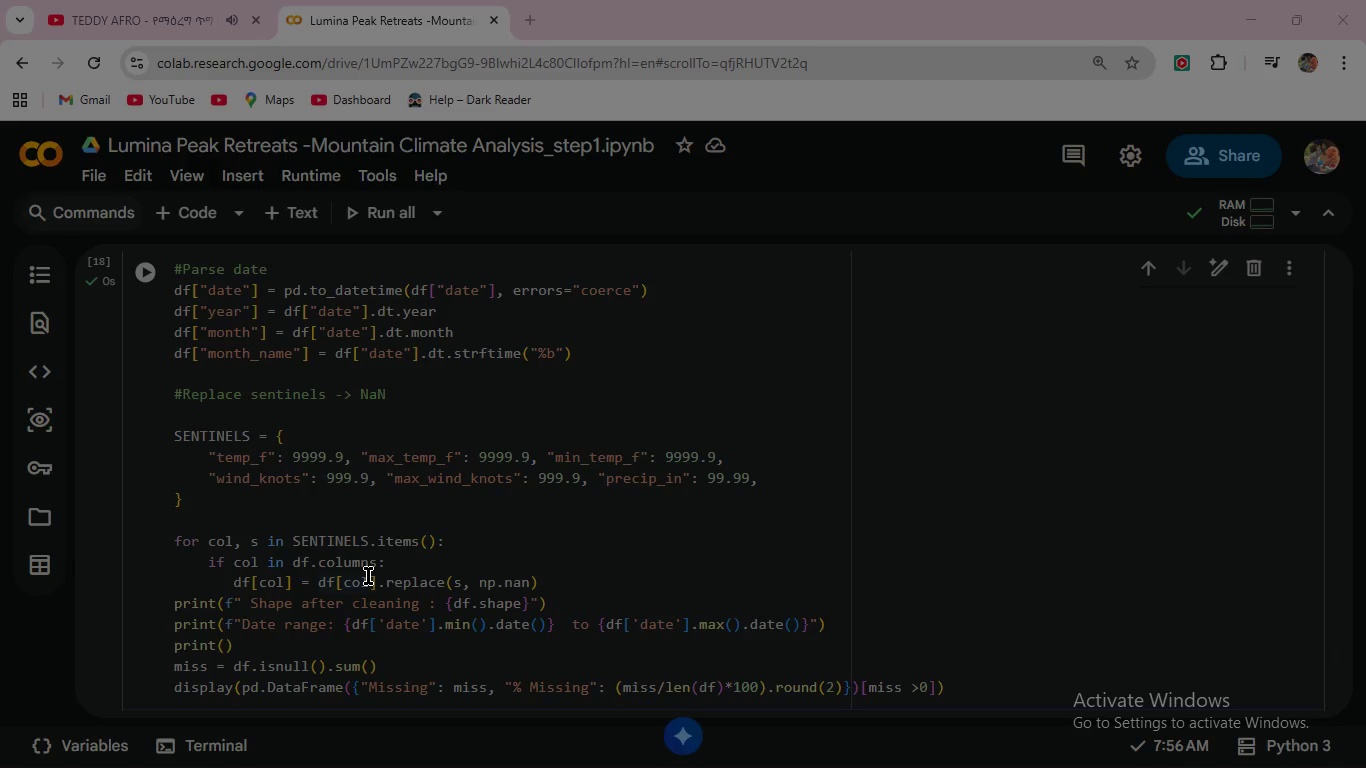 
key(Numpad0)
 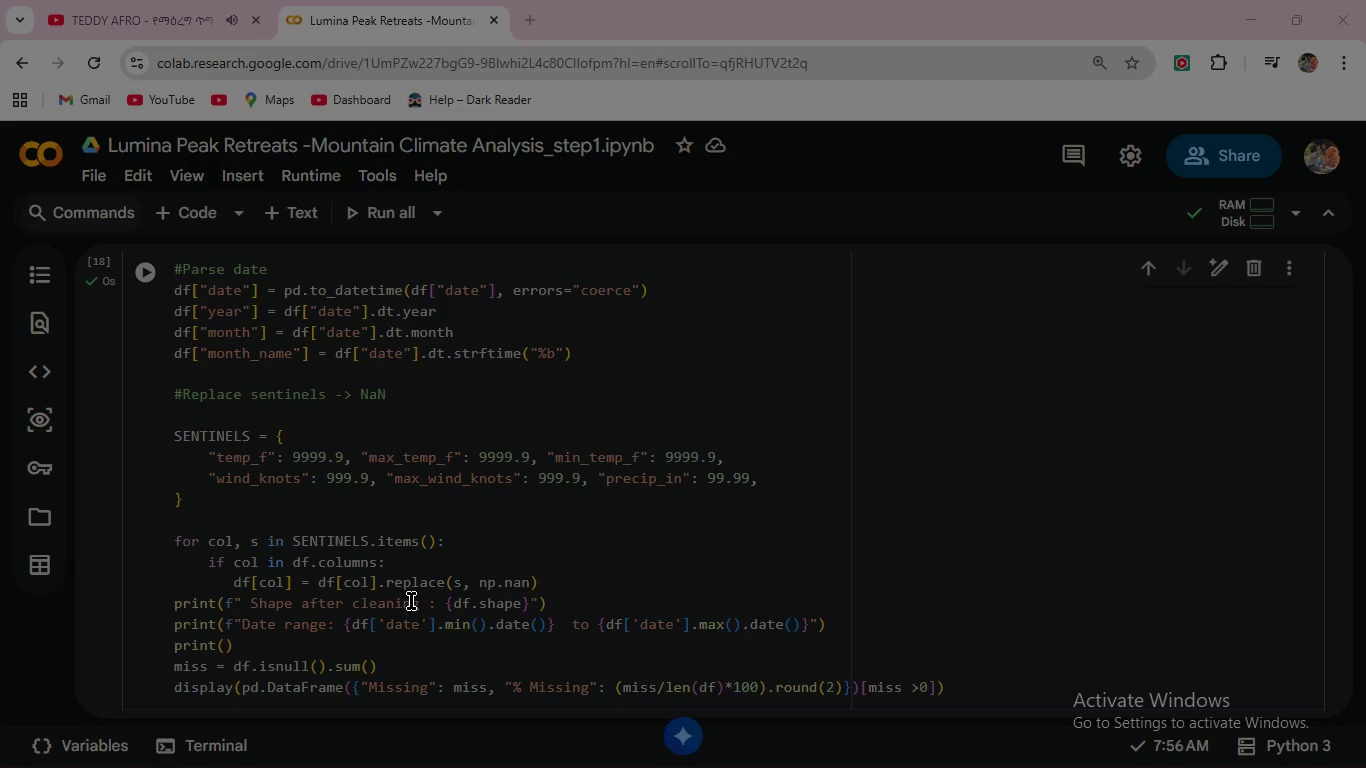 
wait(5.66)
 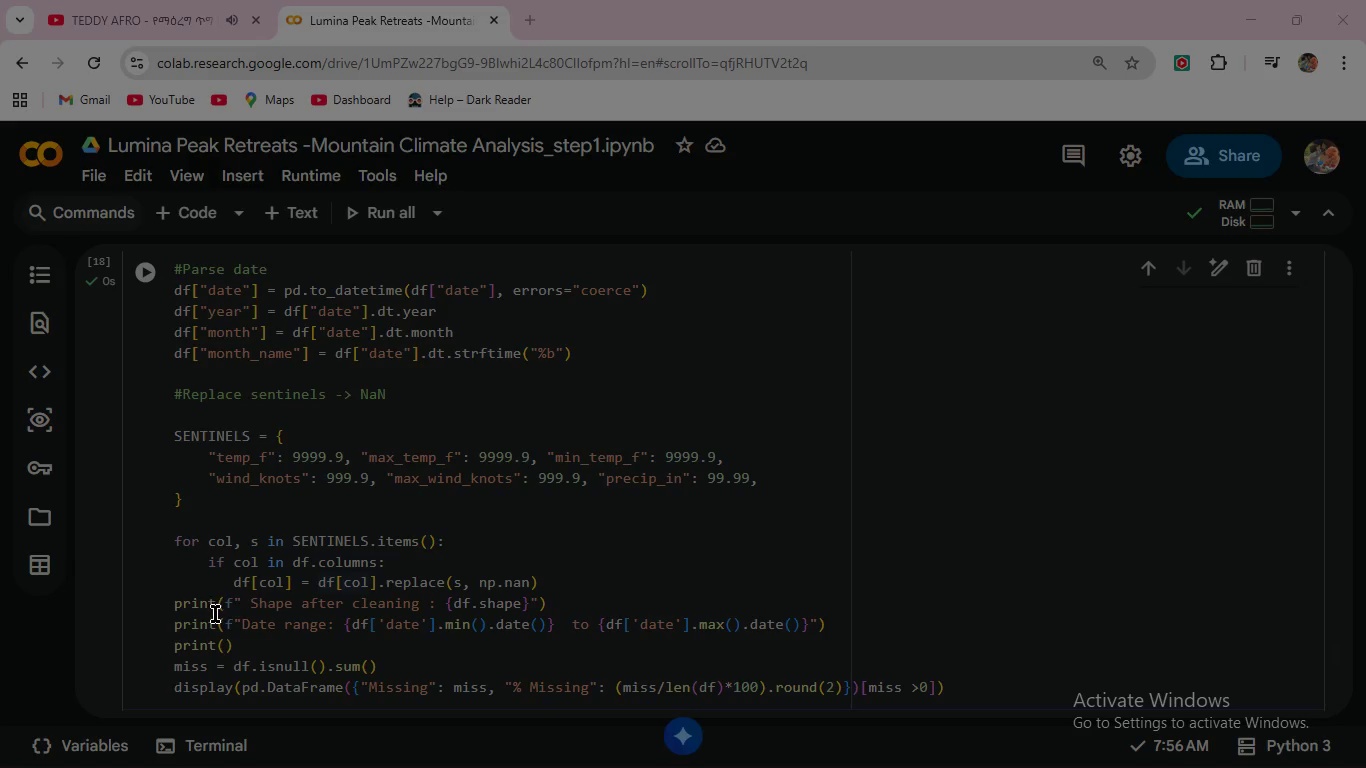 
key(Numpad0)
 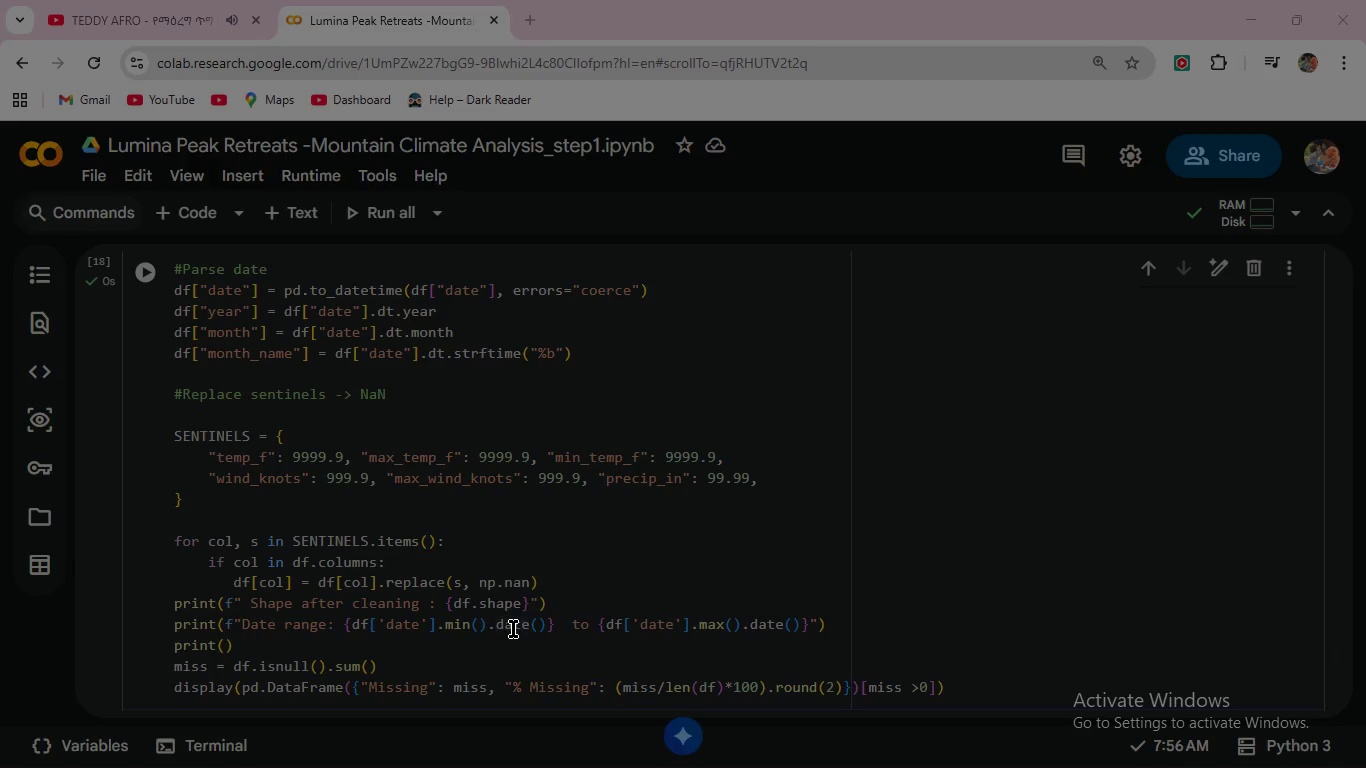 
key(Numpad0)
 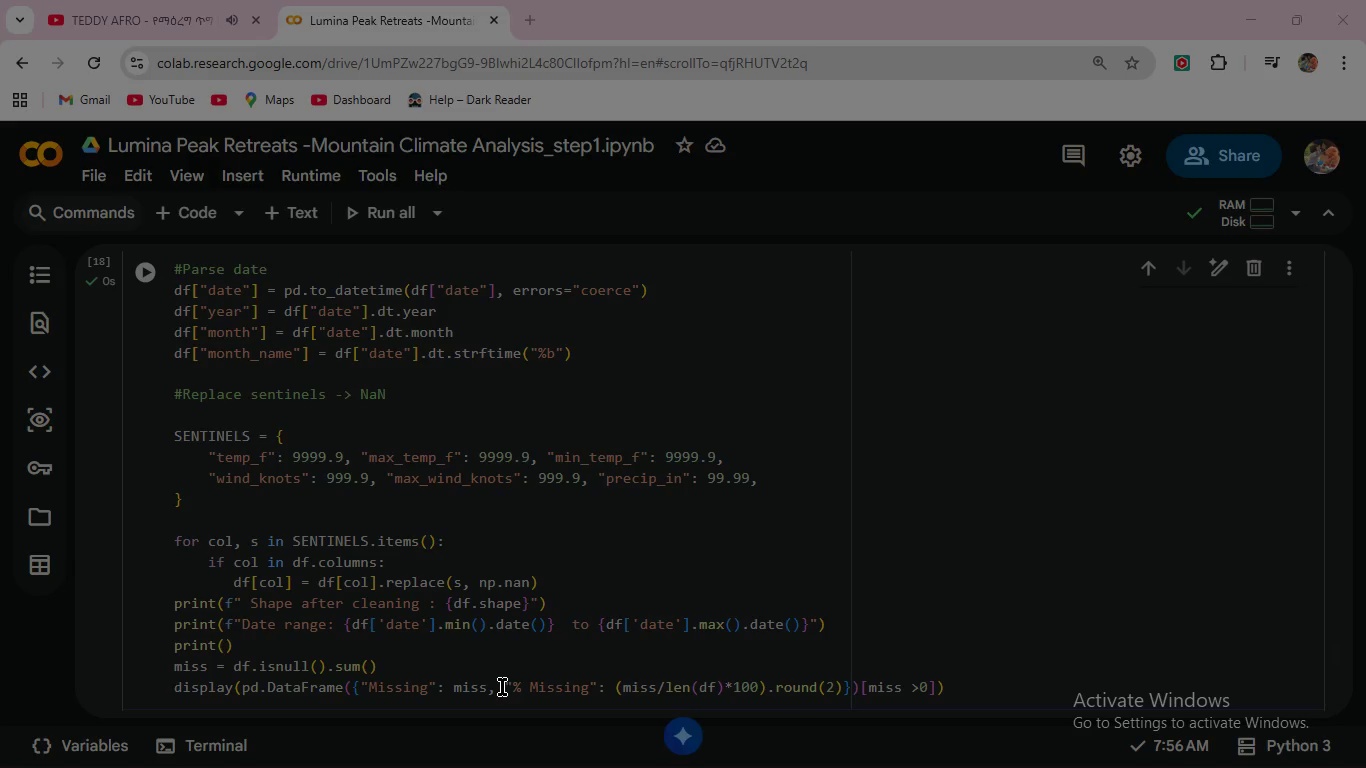 
key(Numpad0)
 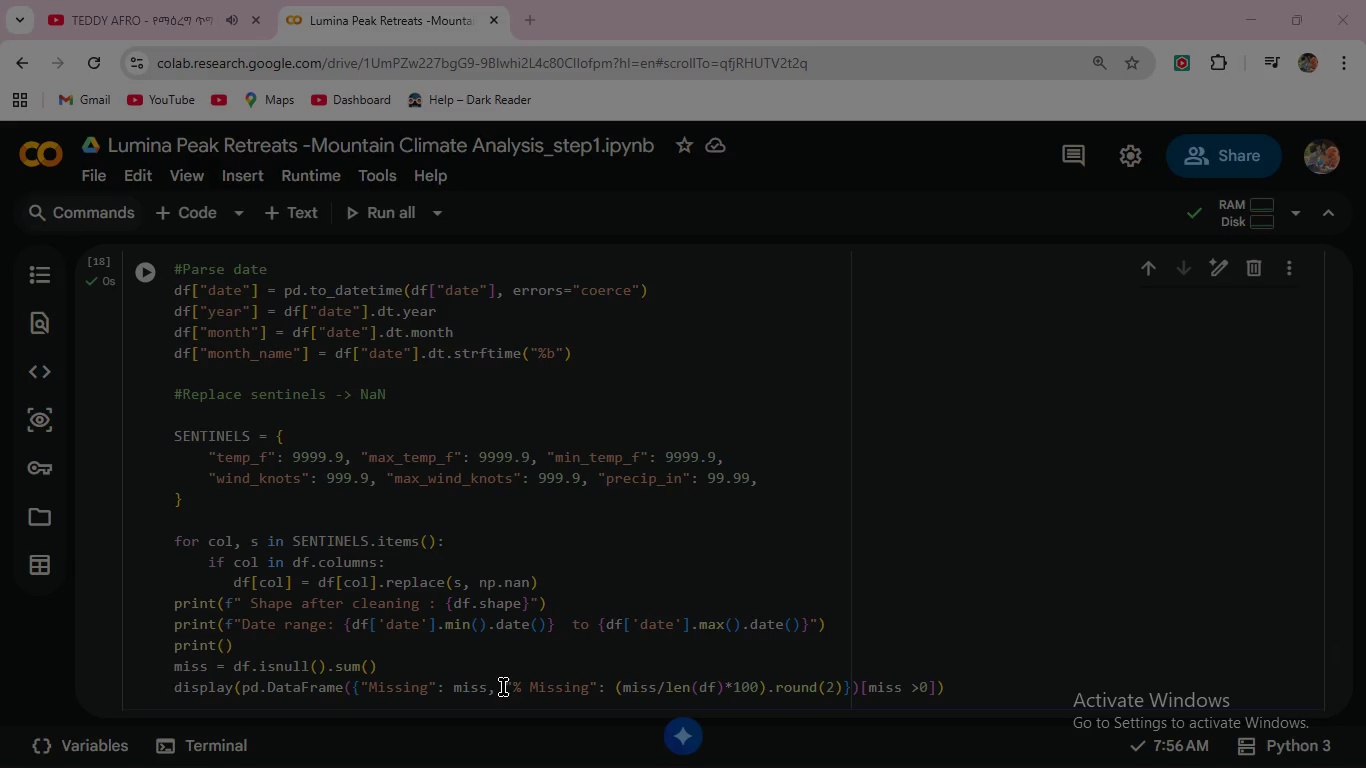 
key(Numpad0)
 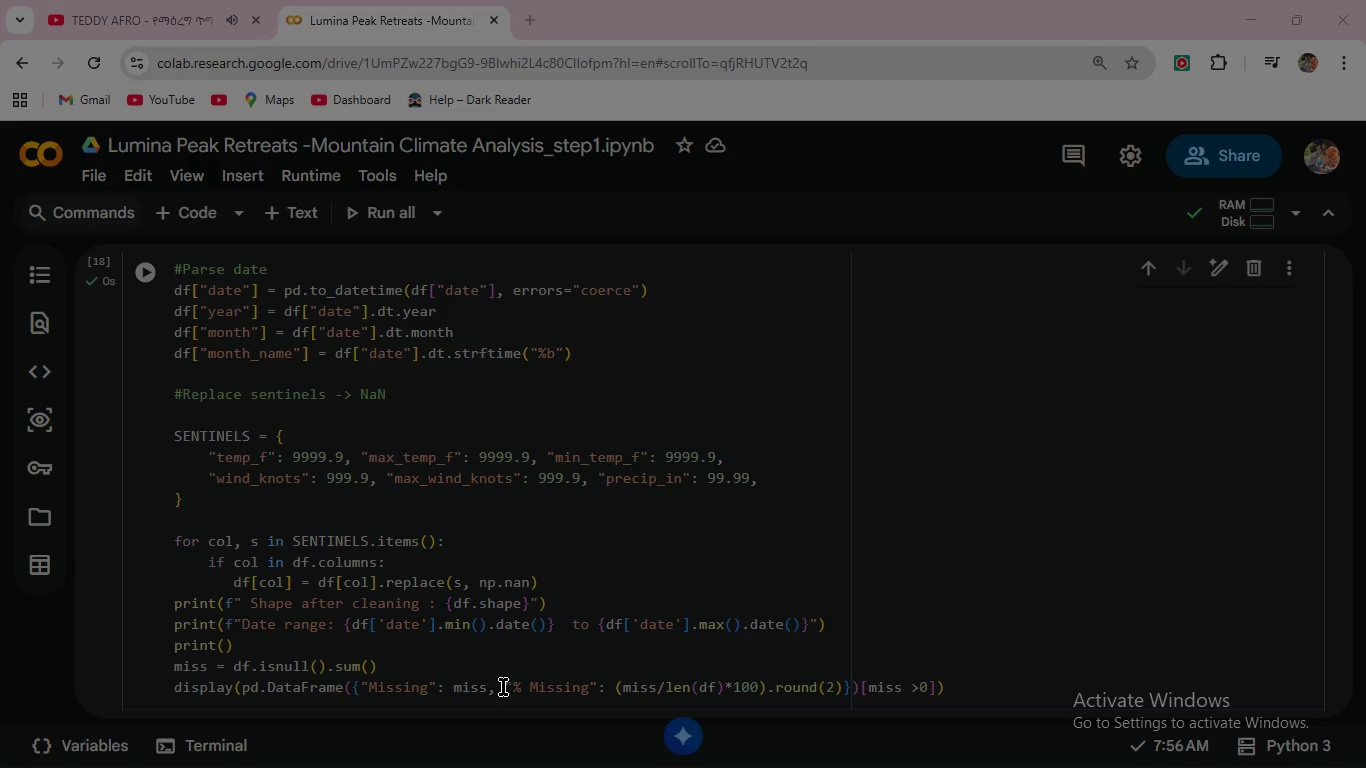 
key(Numpad0)
 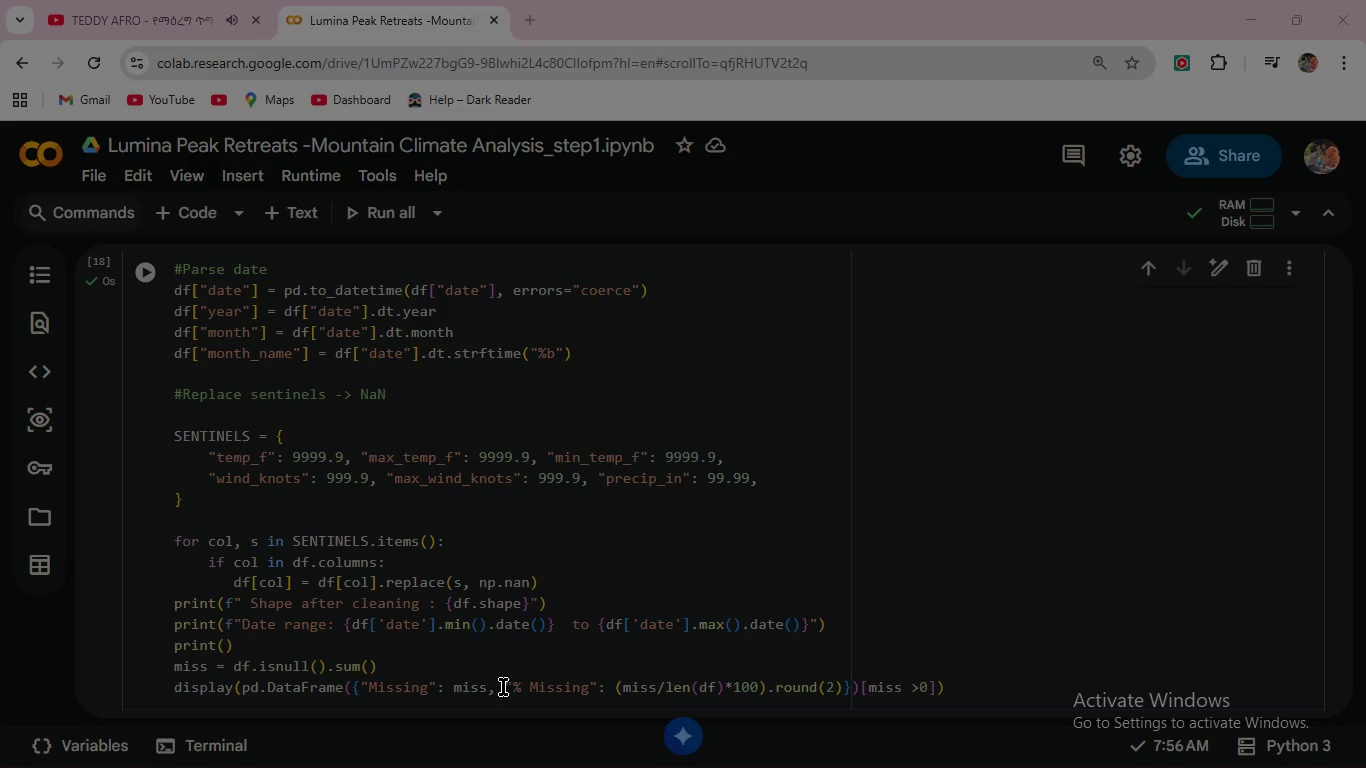 
key(Numpad0)
 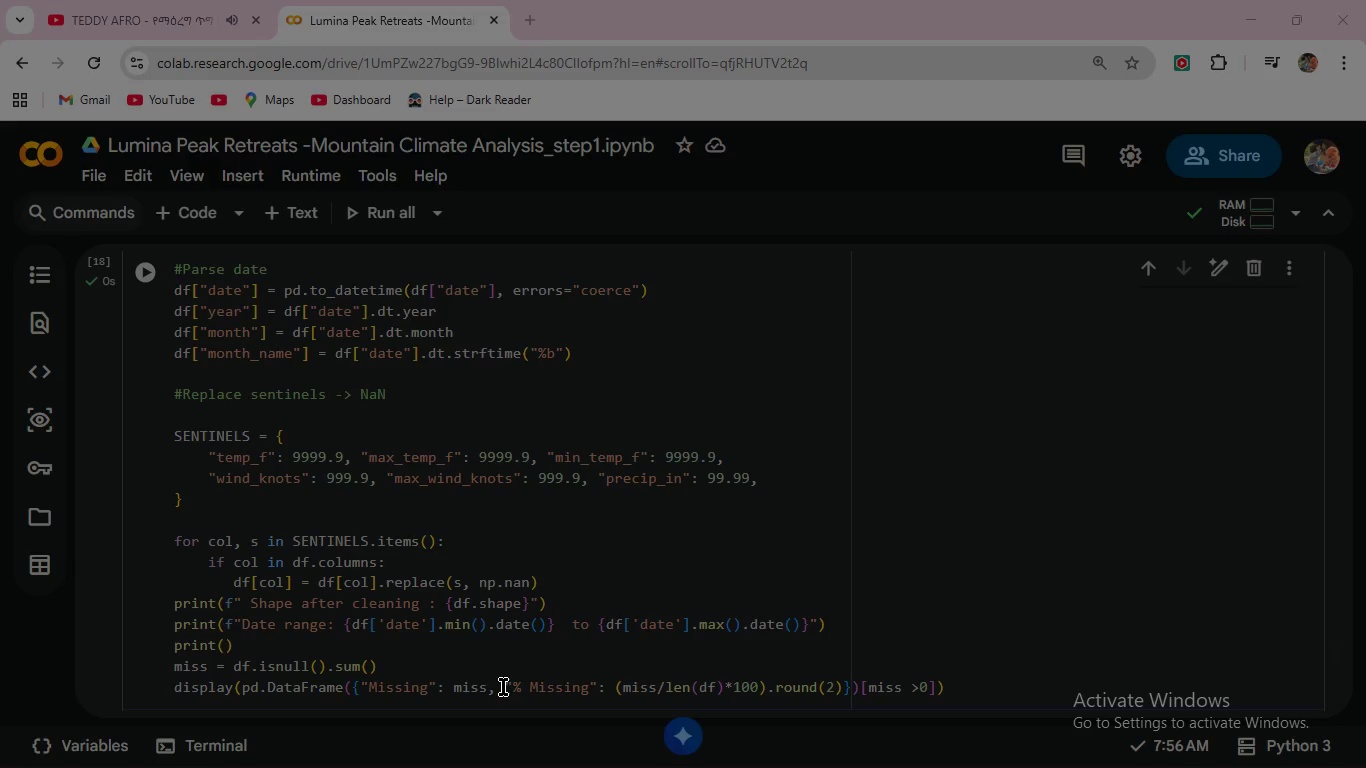 
key(Numpad0)
 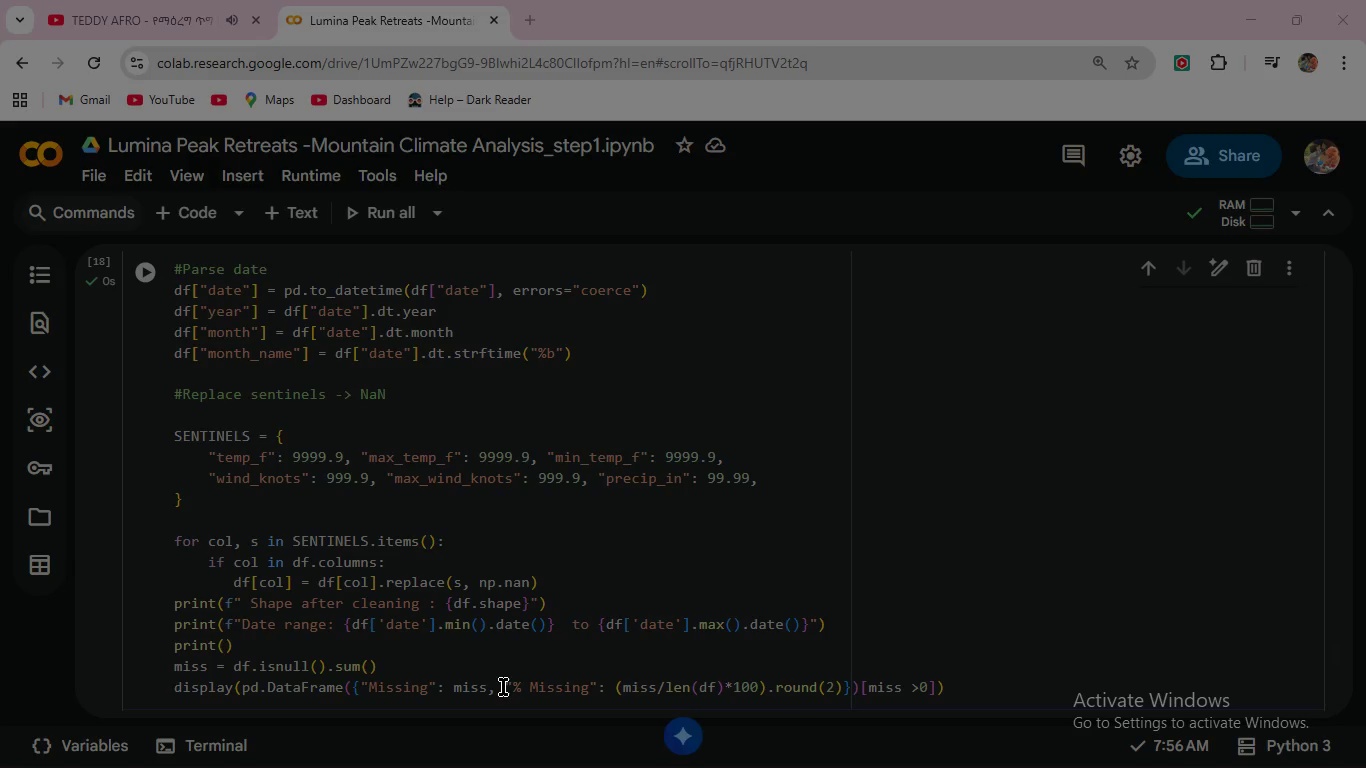 
hold_key(key=Numpad0, duration=0.33)
 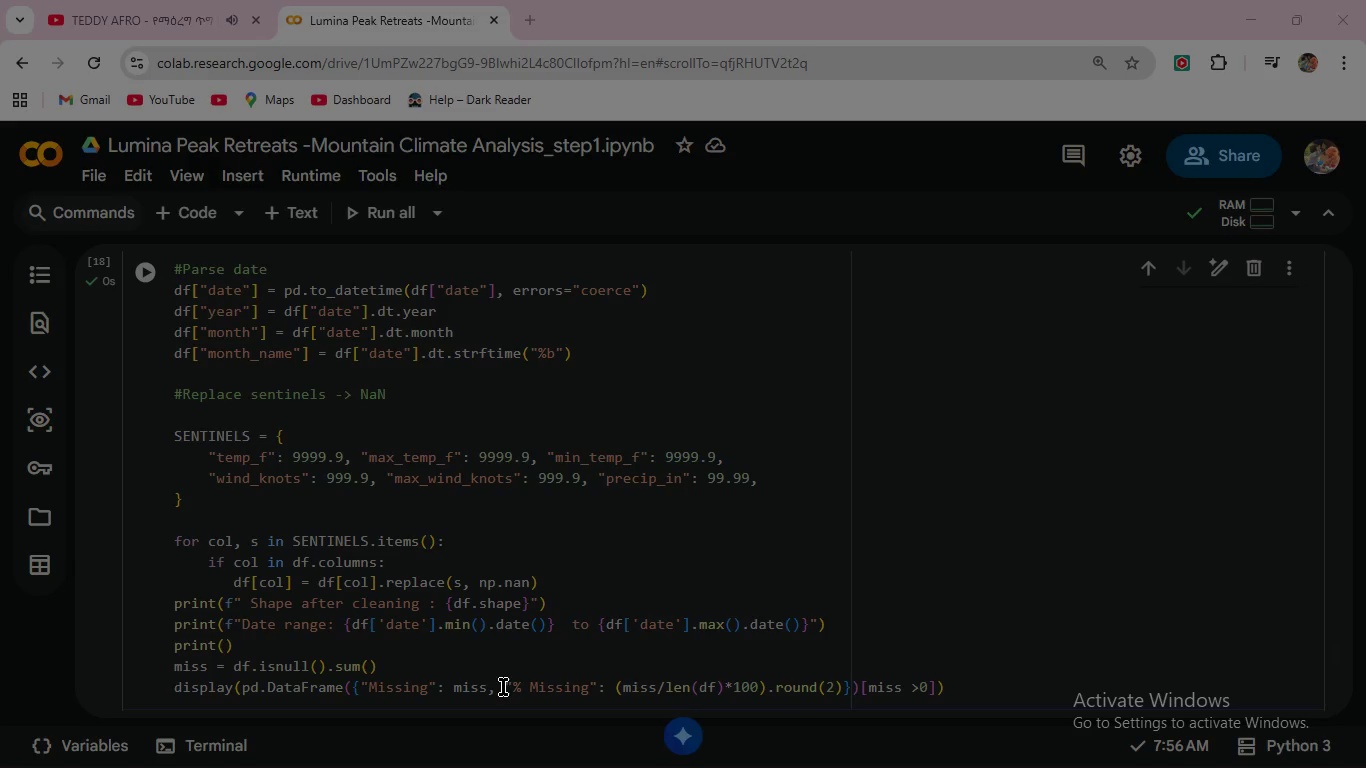 
key(Numpad0)
 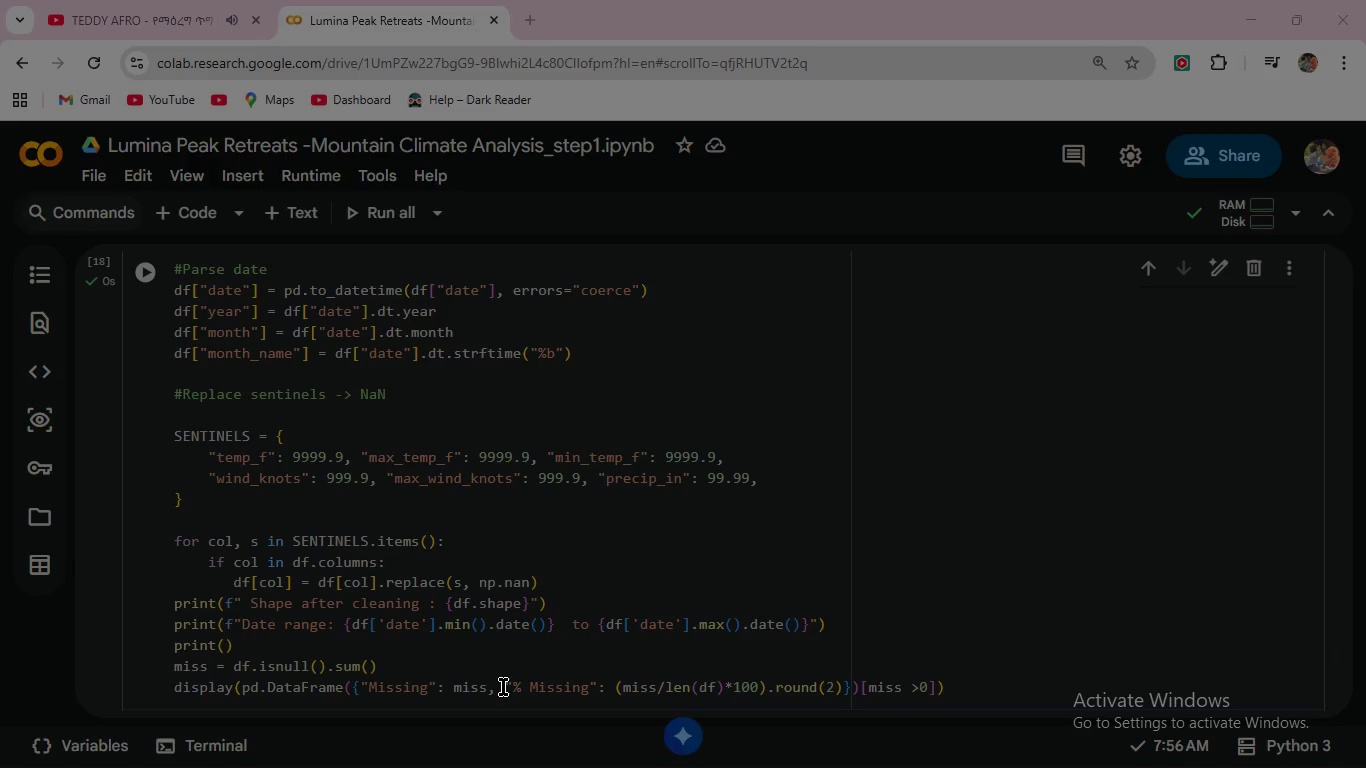 
hold_key(key=Numpad0, duration=0.41)
 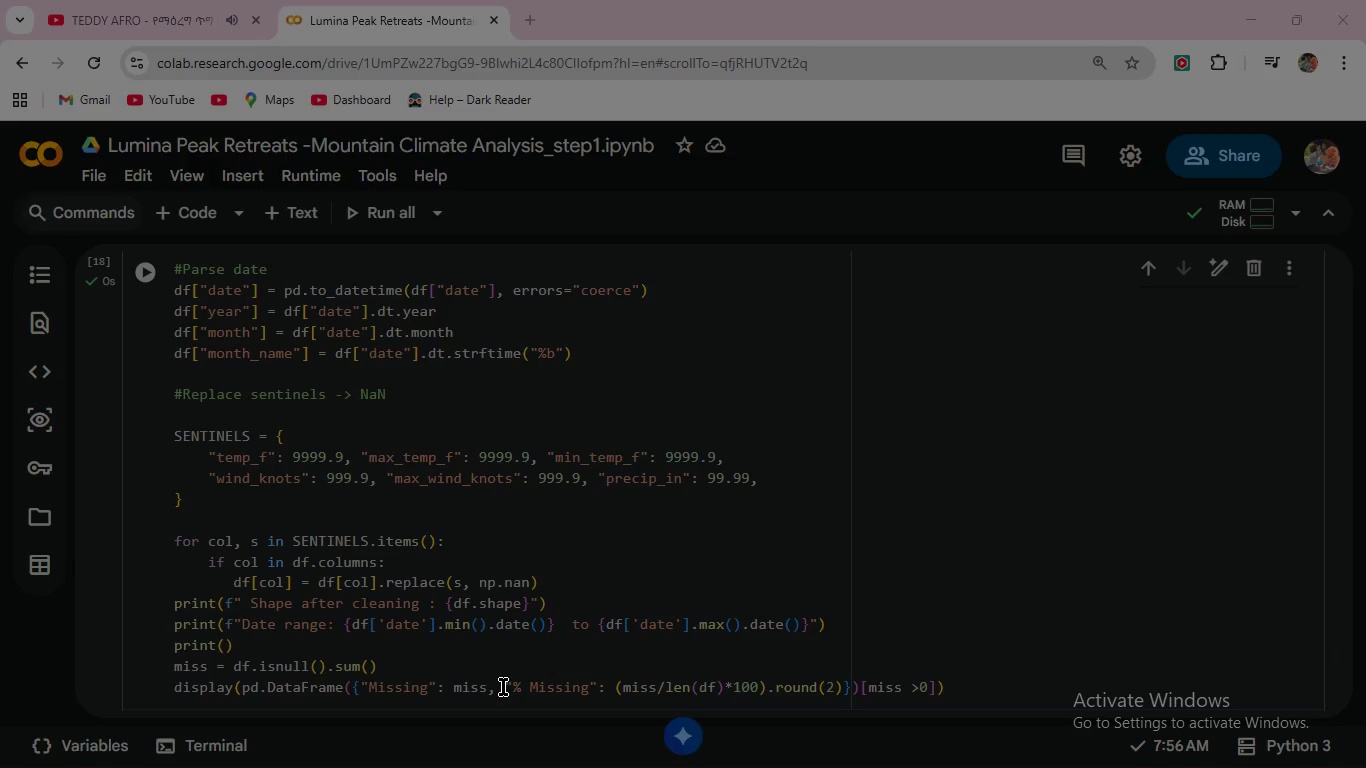 
hold_key(key=Numpad0, duration=0.53)
 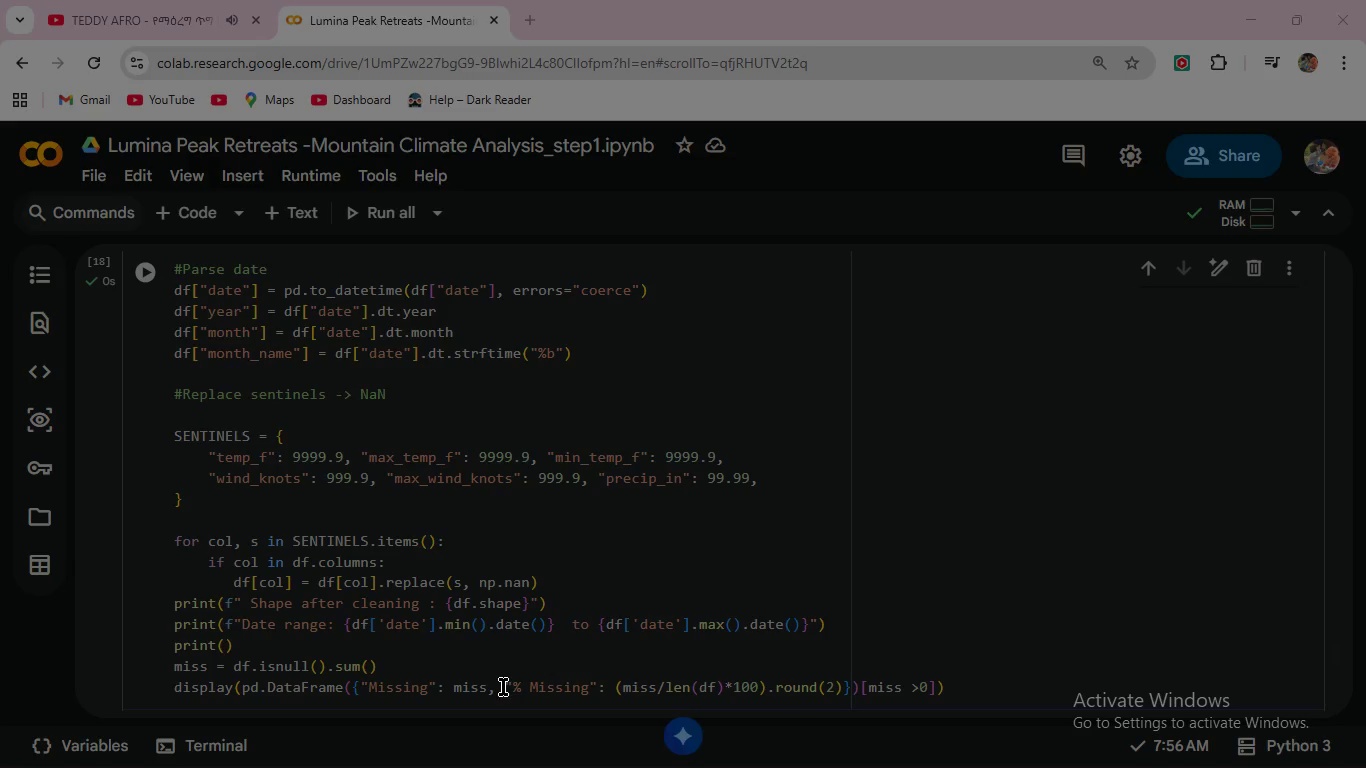 
hold_key(key=Numpad0, duration=0.42)
 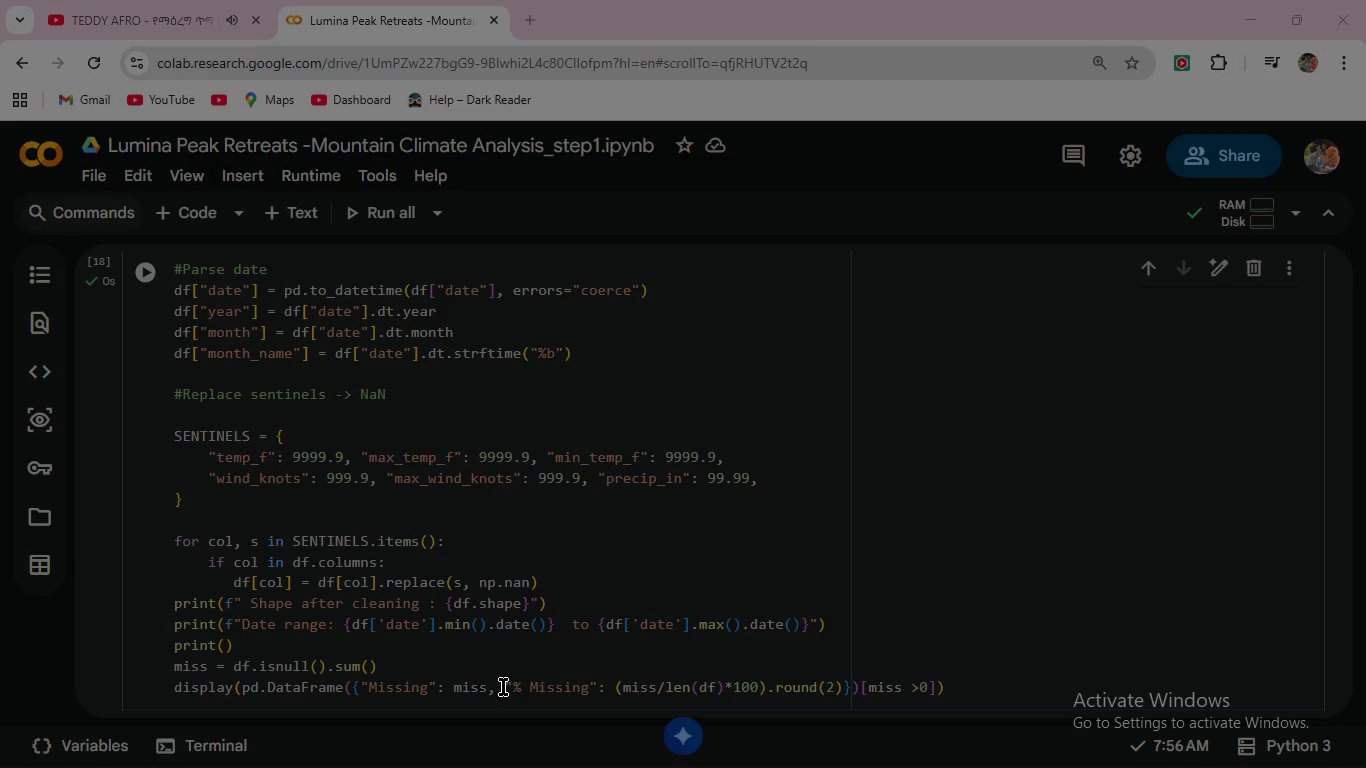 
hold_key(key=Numpad0, duration=0.58)
 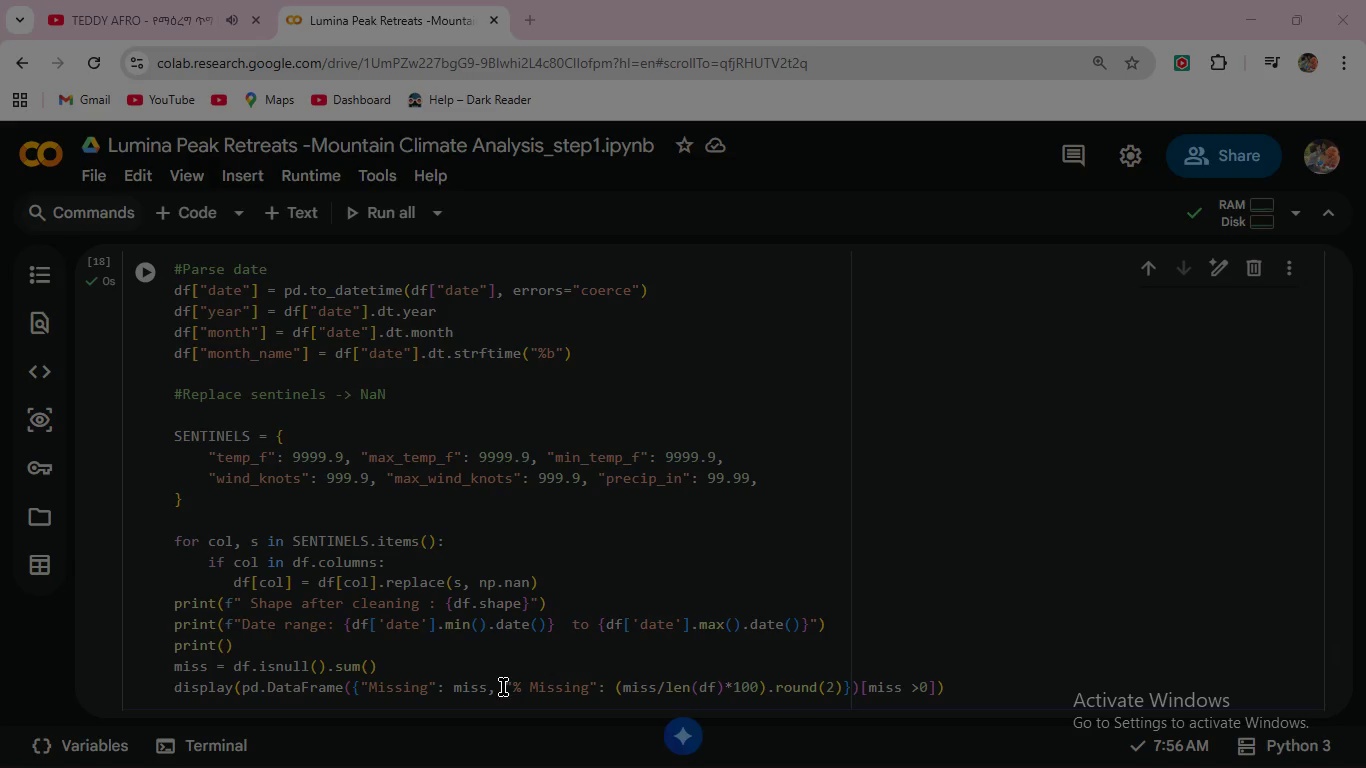 
hold_key(key=Numpad0, duration=0.67)
 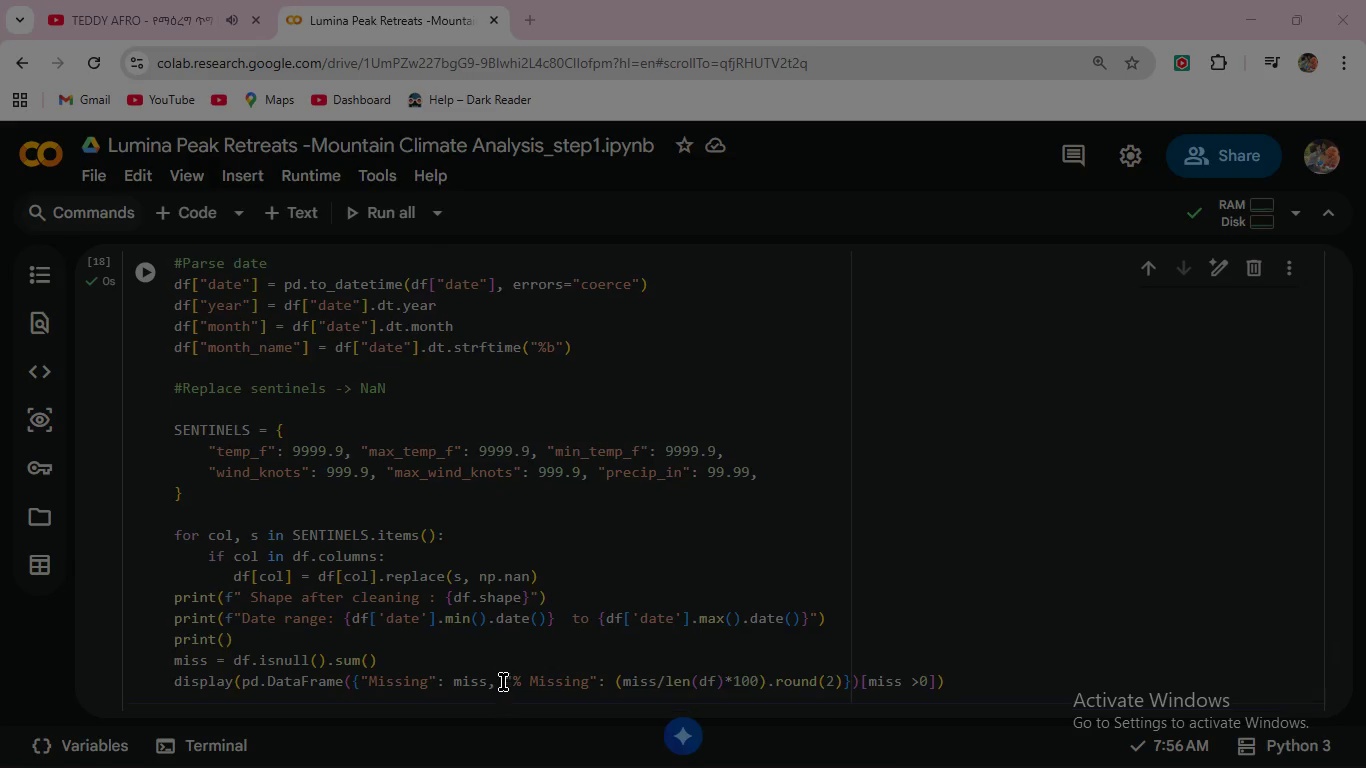 
hold_key(key=Numpad0, duration=0.62)
 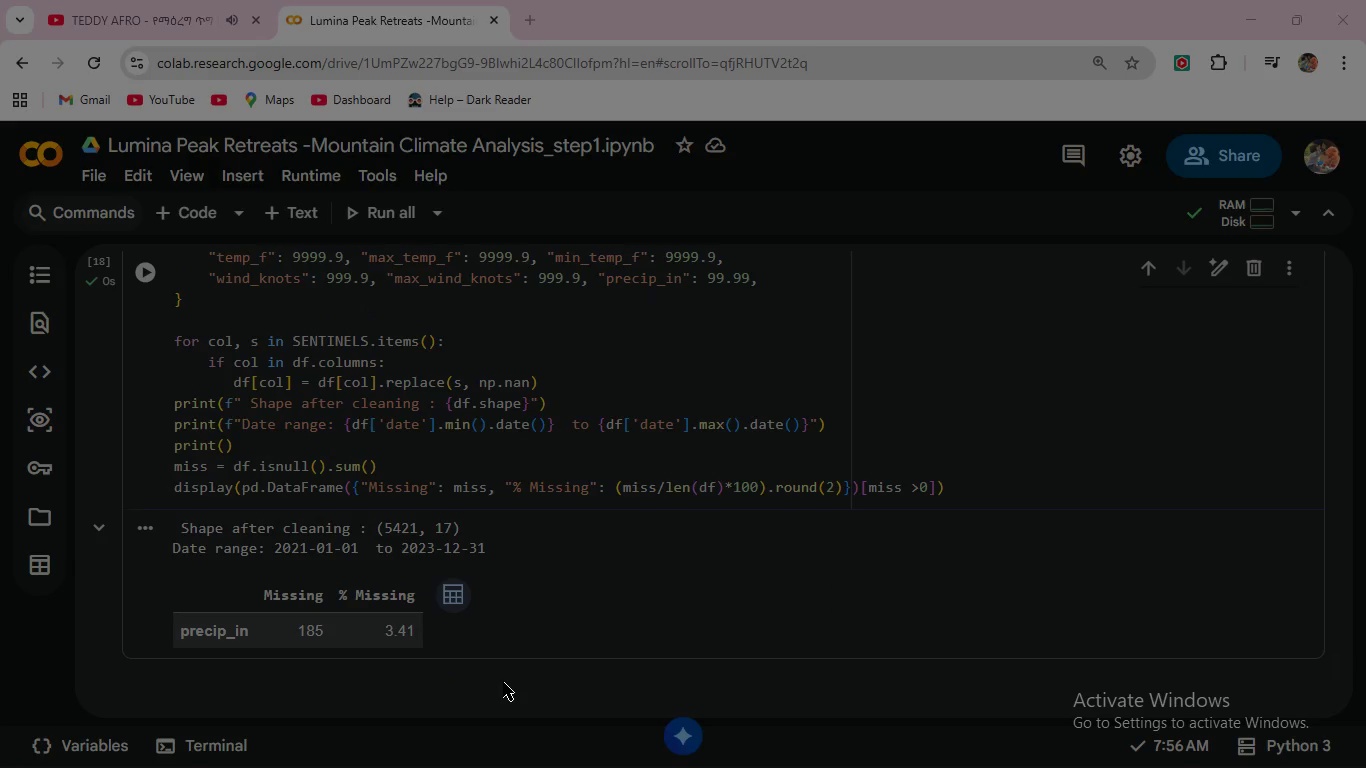 
scroll: coordinate [503, 682], scroll_direction: down, amount: 2.0
 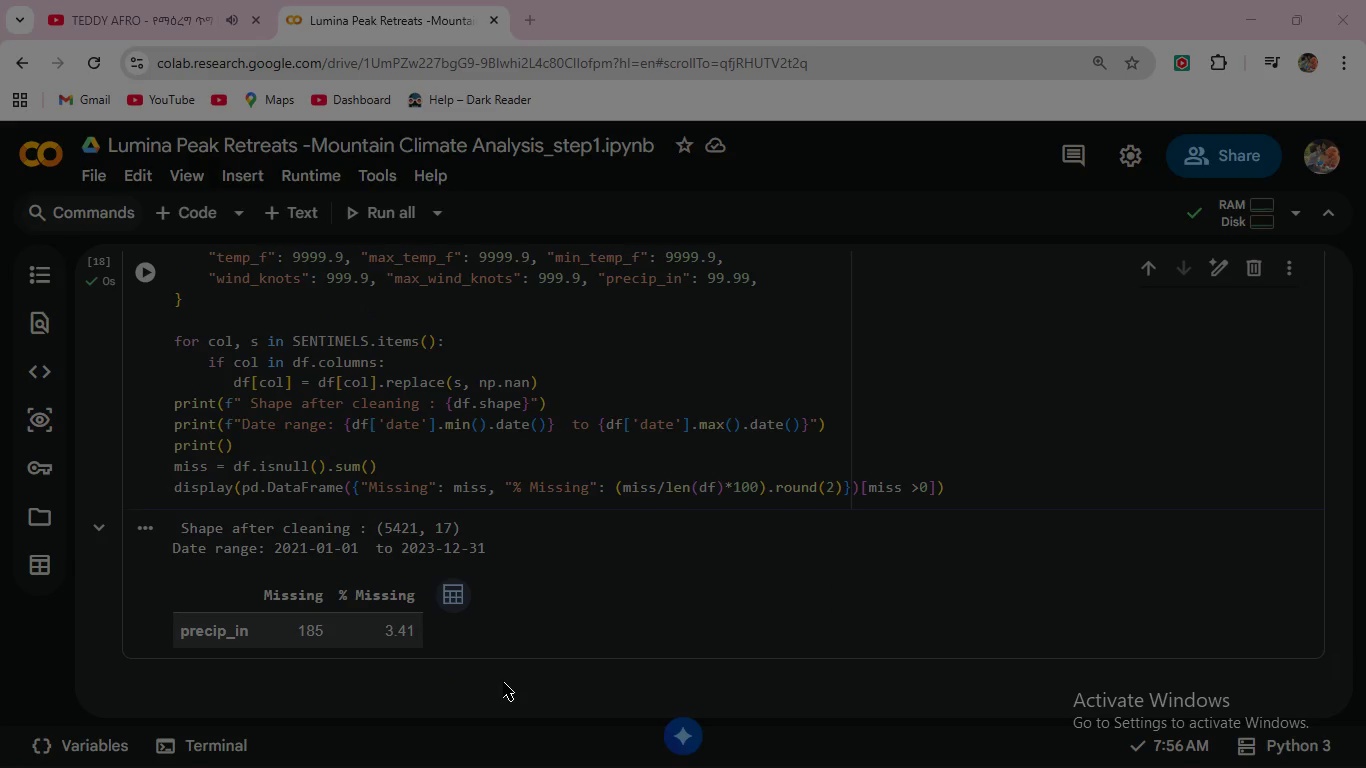 
hold_key(key=Numpad0, duration=0.56)
 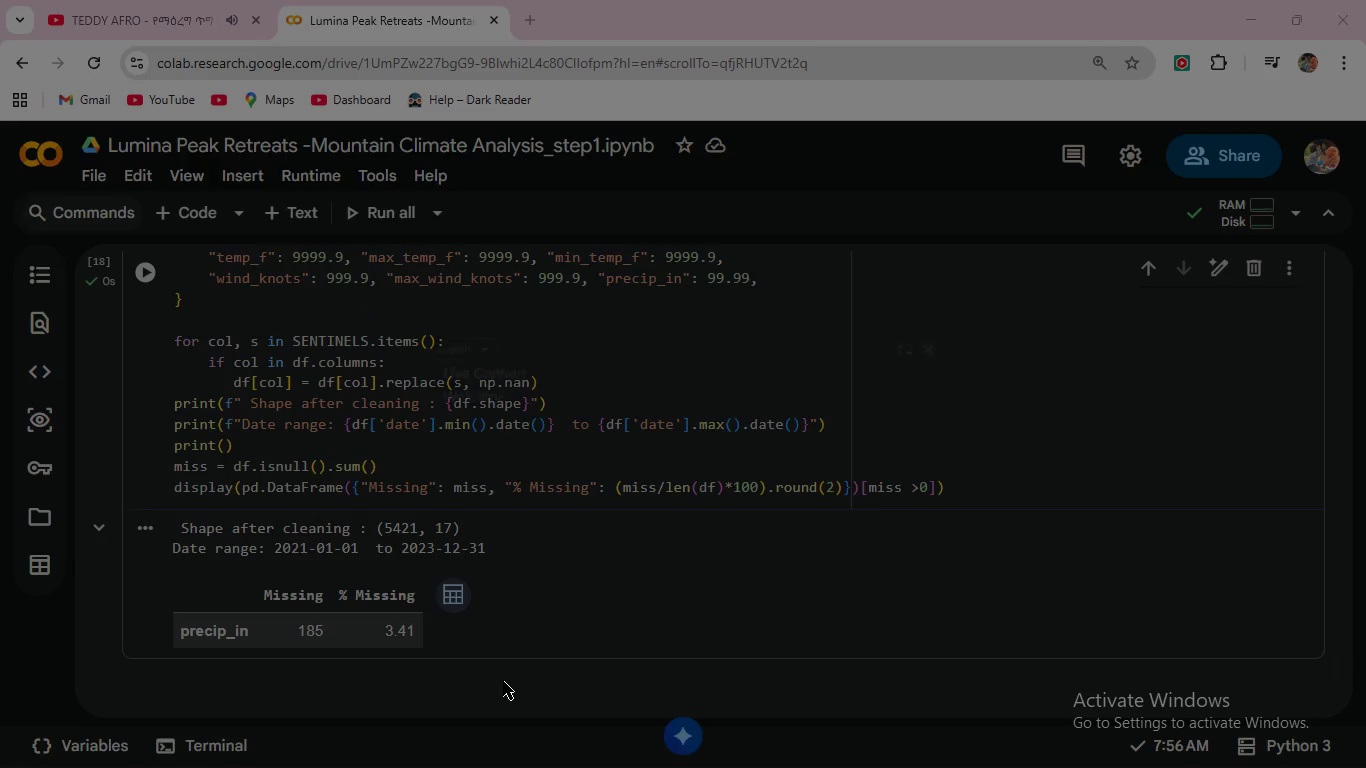 
hold_key(key=Numpad0, duration=0.77)
 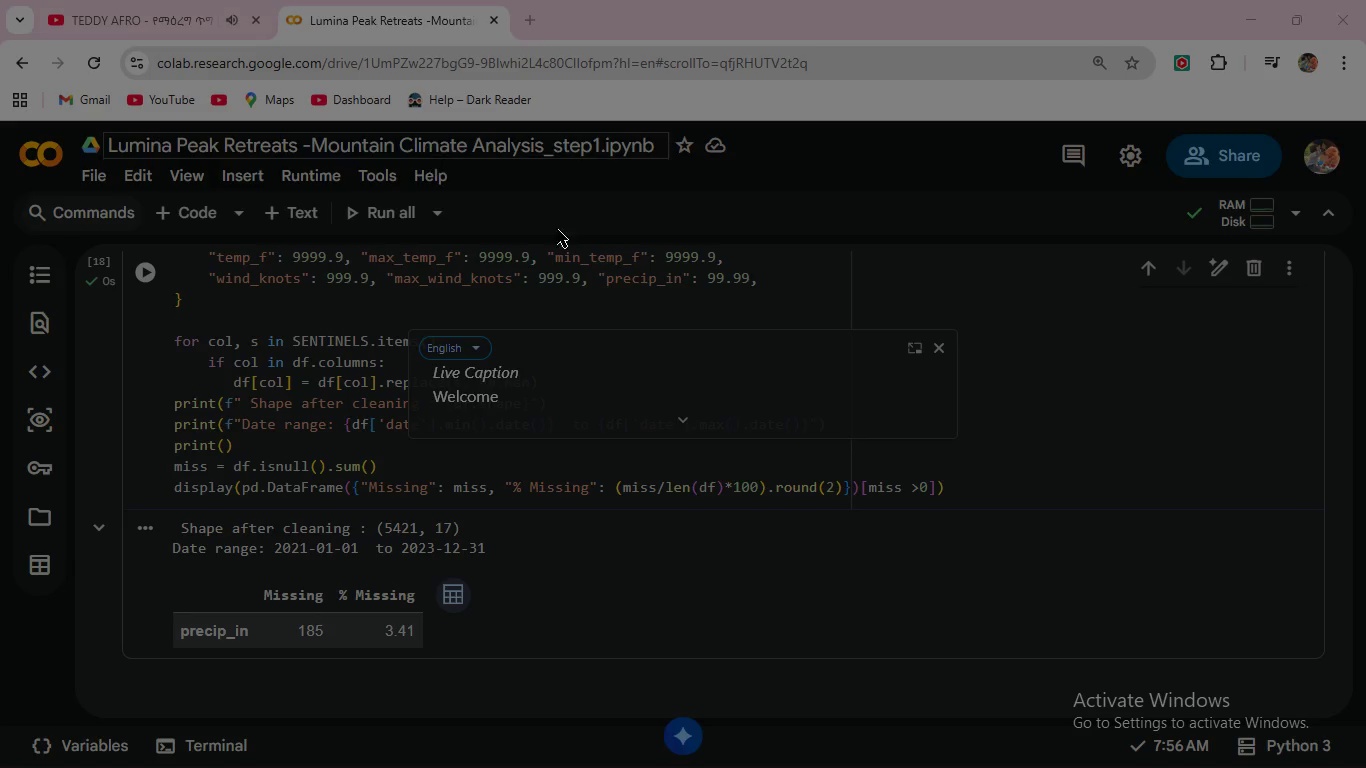 
hold_key(key=Numpad0, duration=0.56)
 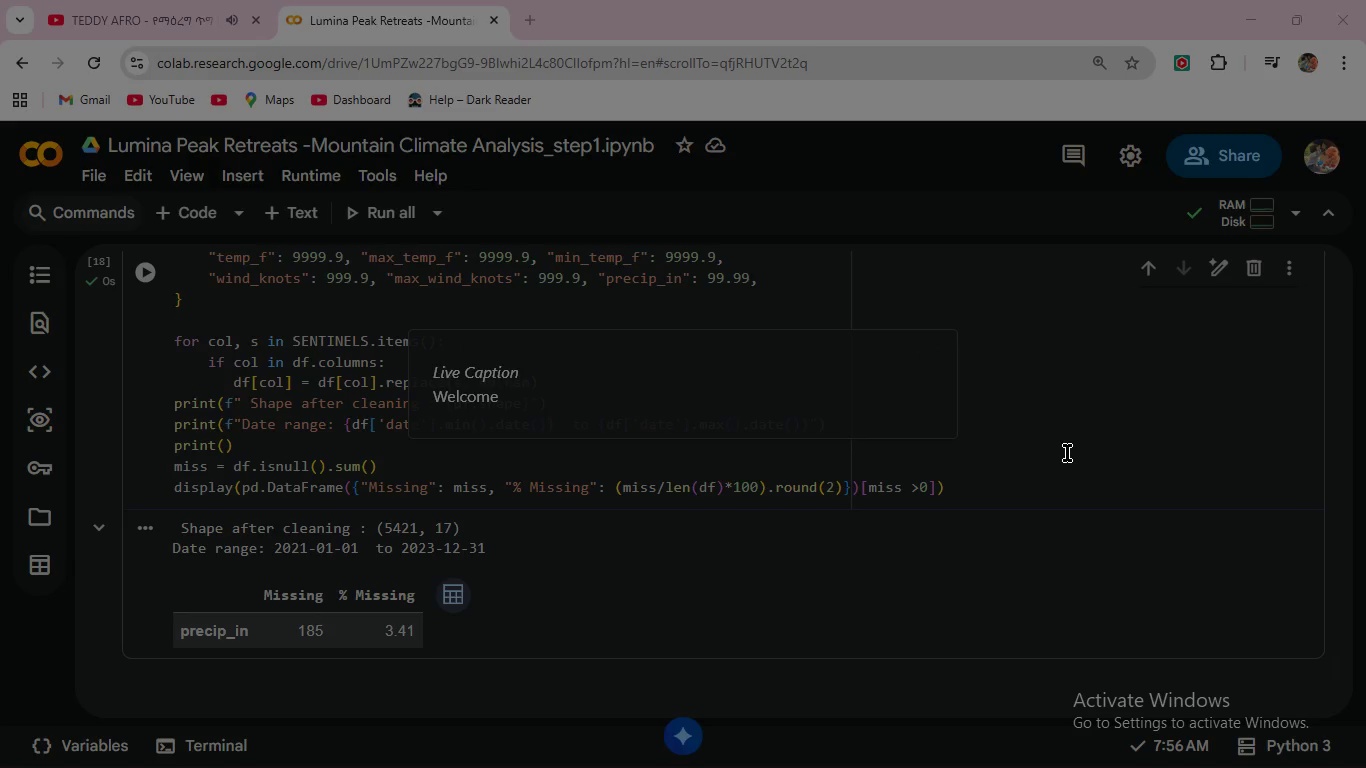 
hold_key(key=Numpad0, duration=1.05)
 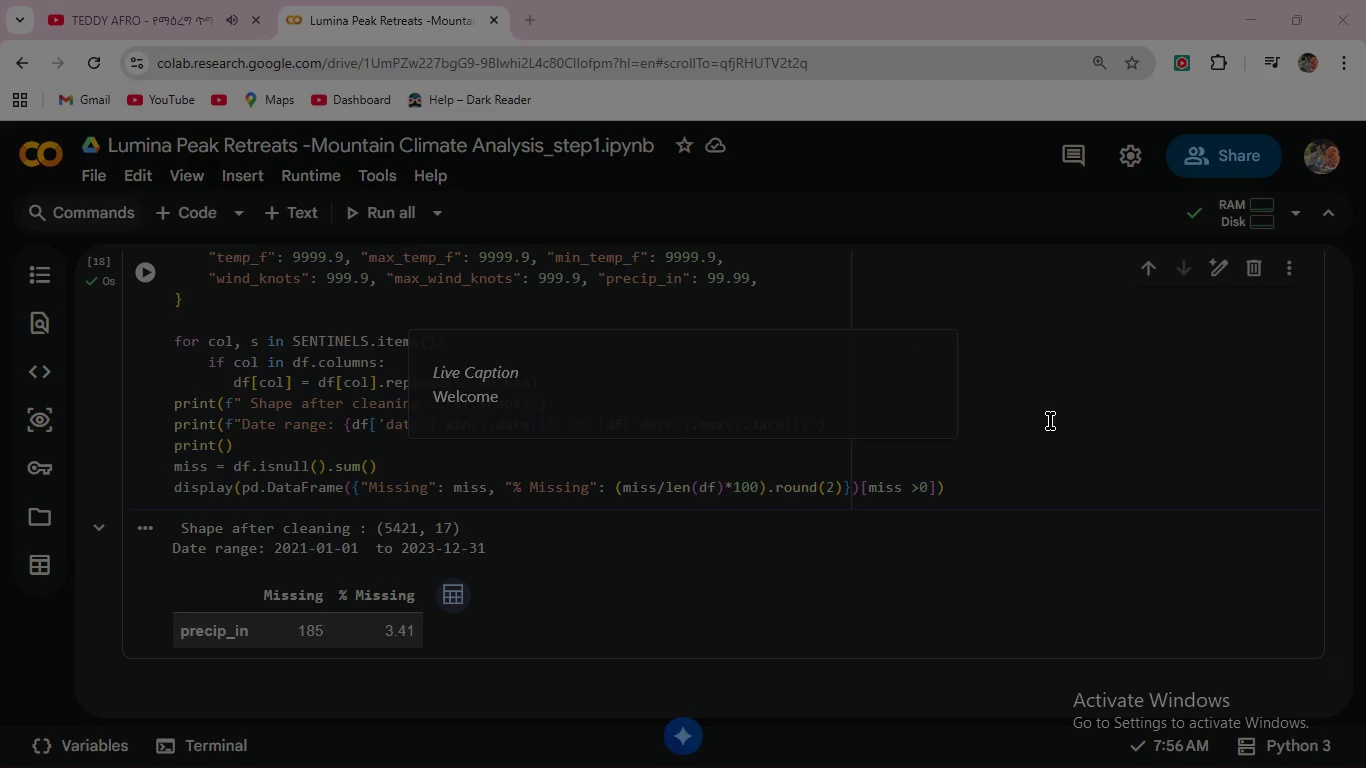 
hold_key(key=Numpad0, duration=0.64)
 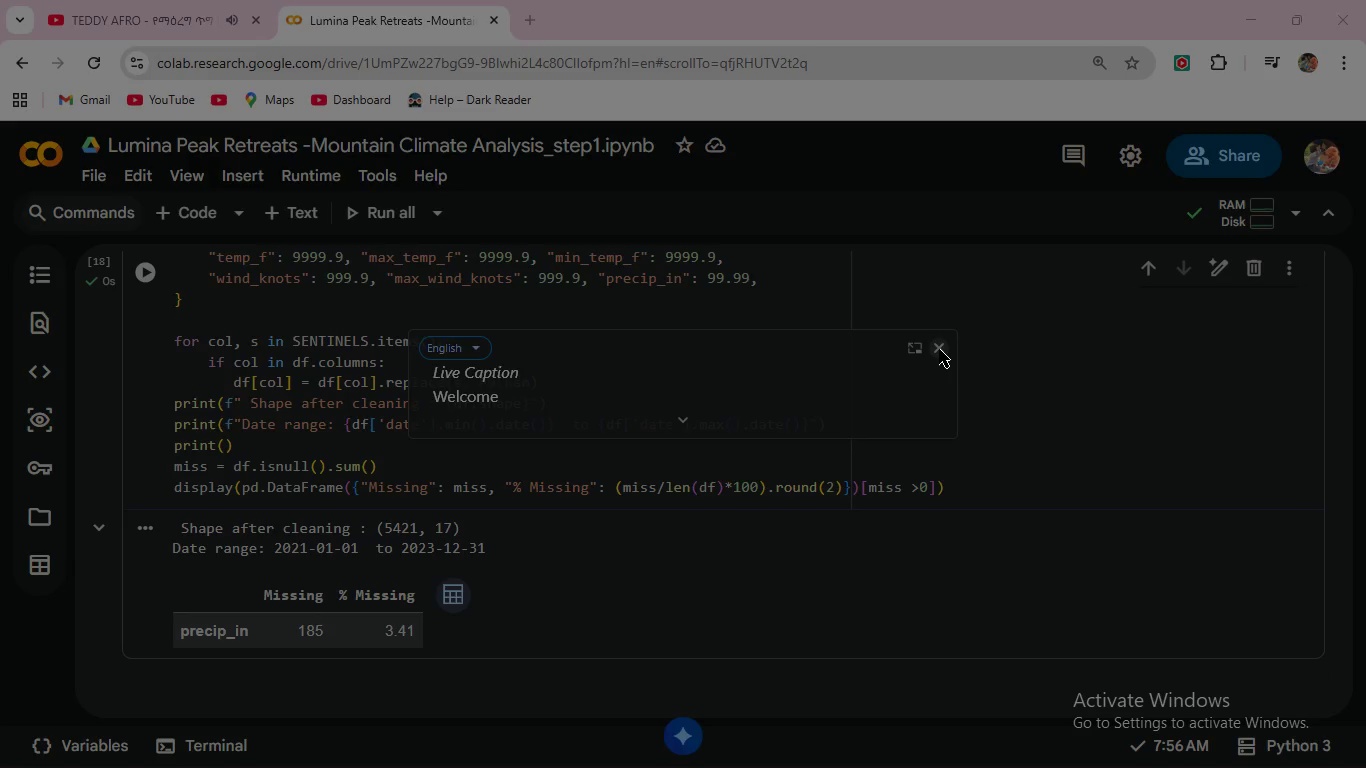 
hold_key(key=Numpad0, duration=0.39)
 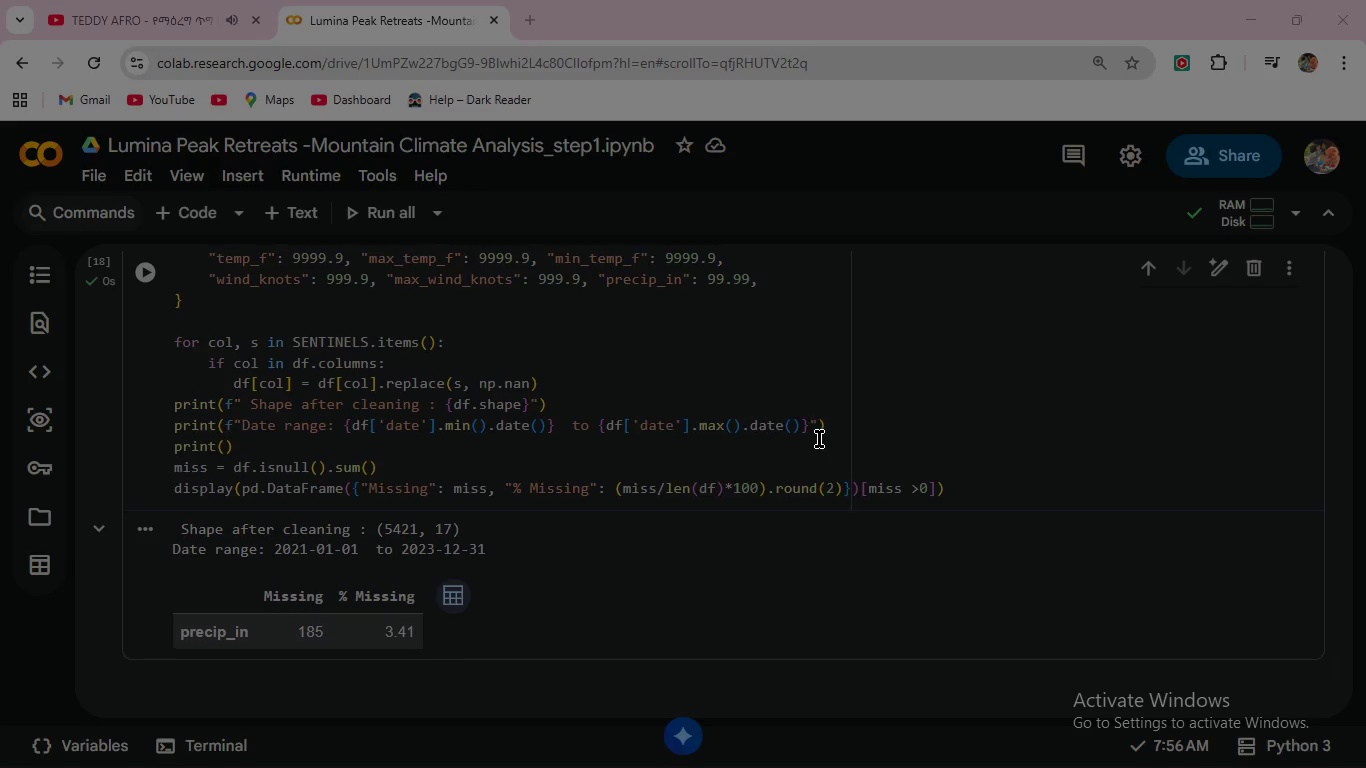 
scroll: coordinate [819, 439], scroll_direction: up, amount: 2.0
 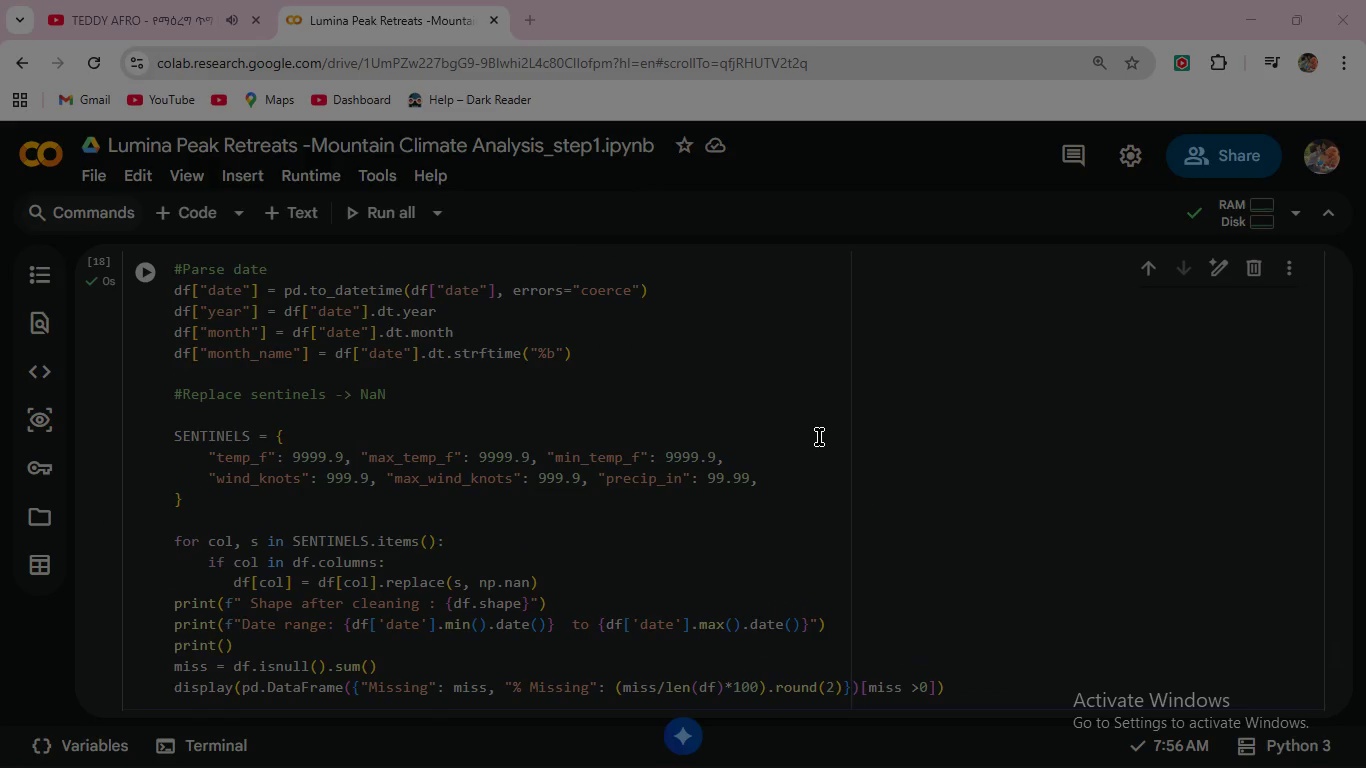 
hold_key(key=Numpad0, duration=0.34)
 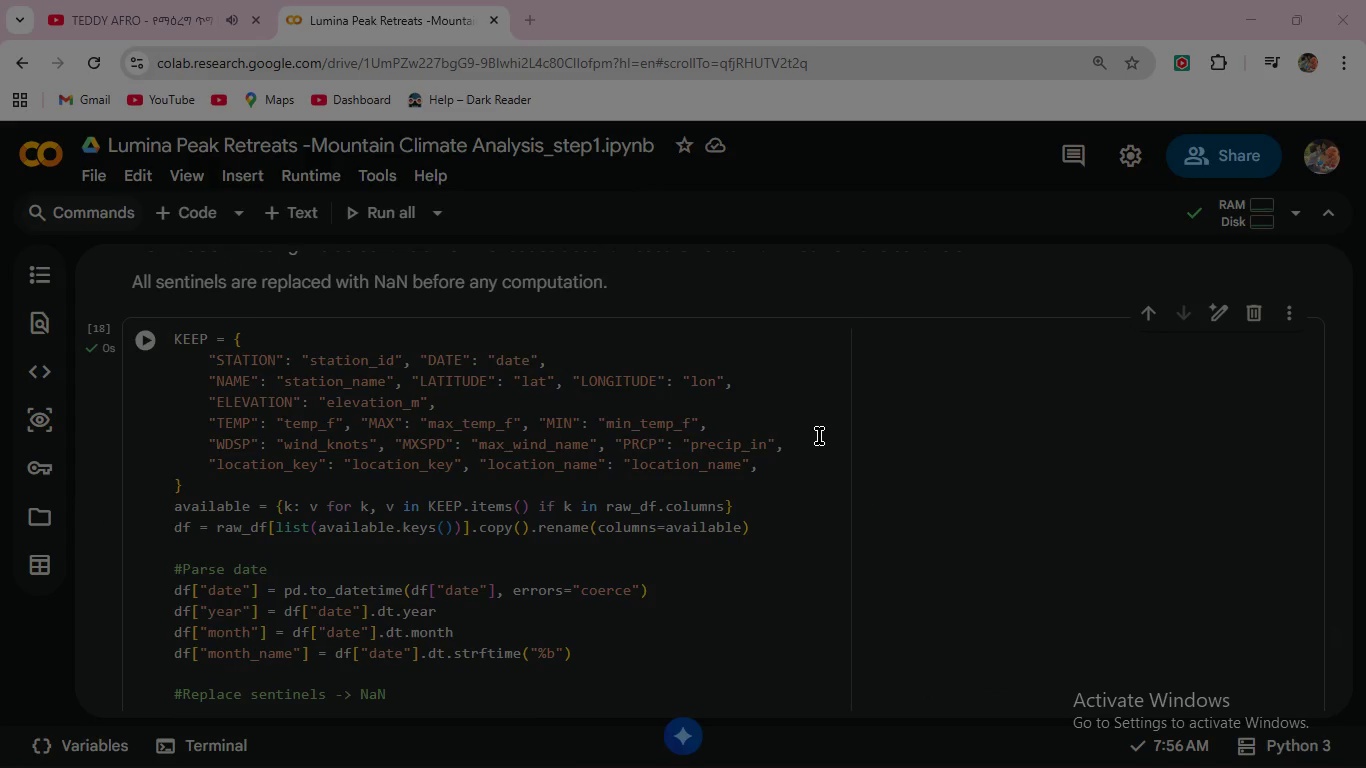 
scroll: coordinate [819, 436], scroll_direction: up, amount: 3.0
 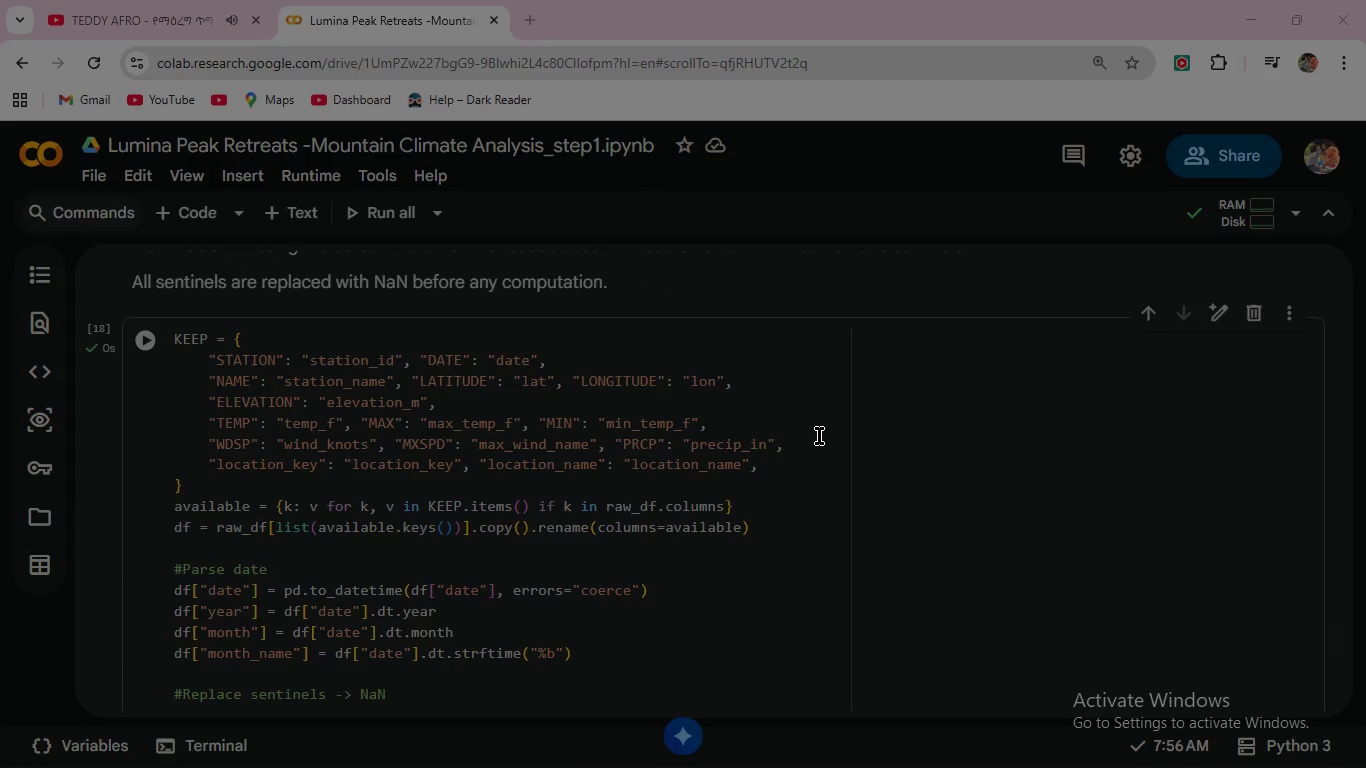 
key(Numpad0)
 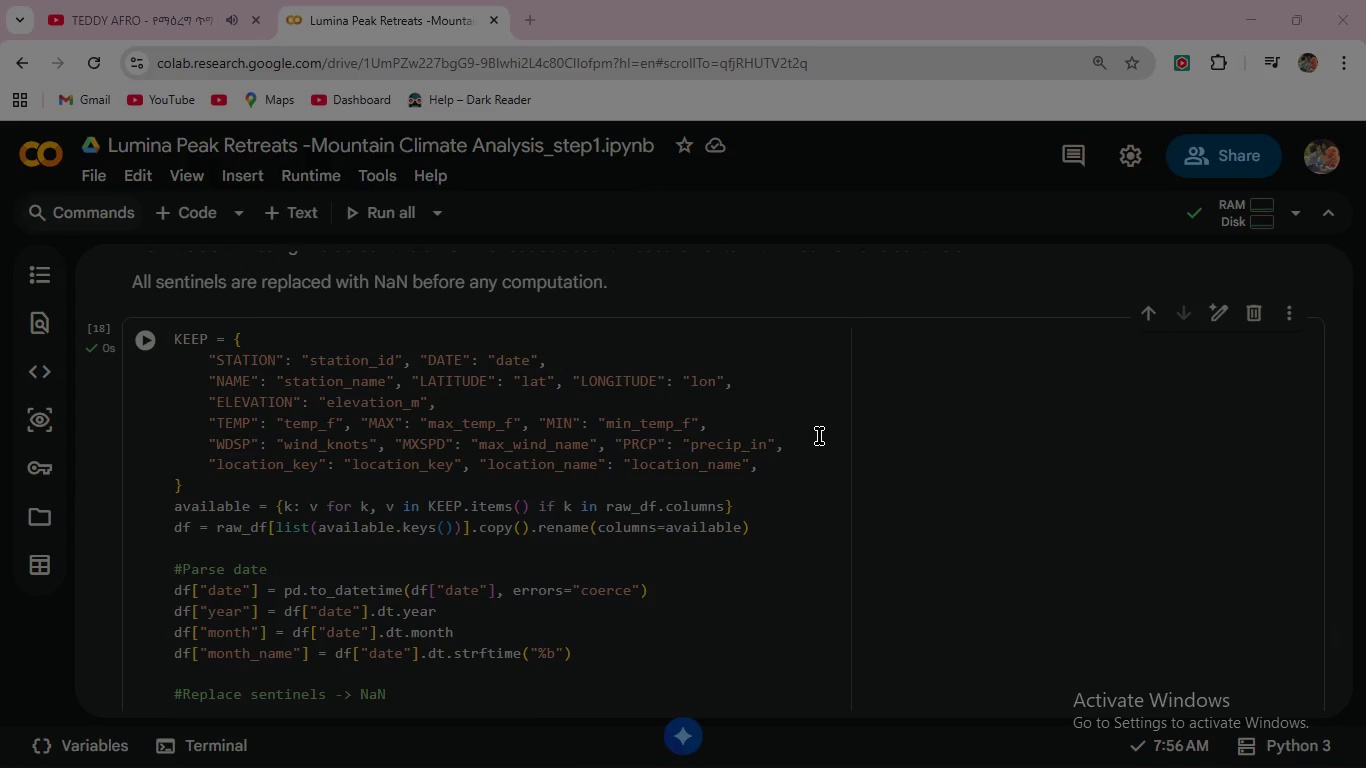 
hold_key(key=Numpad0, duration=0.31)
 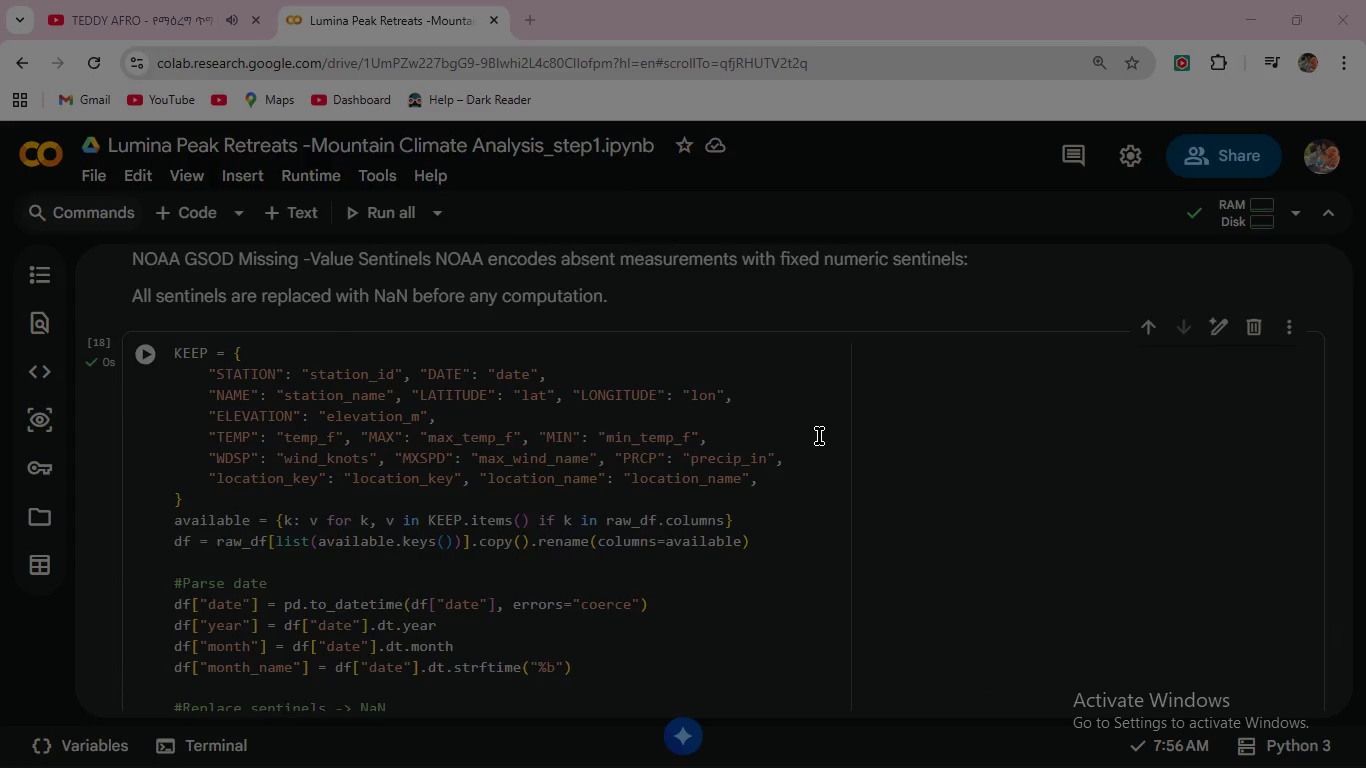 
hold_key(key=Numpad0, duration=0.33)
 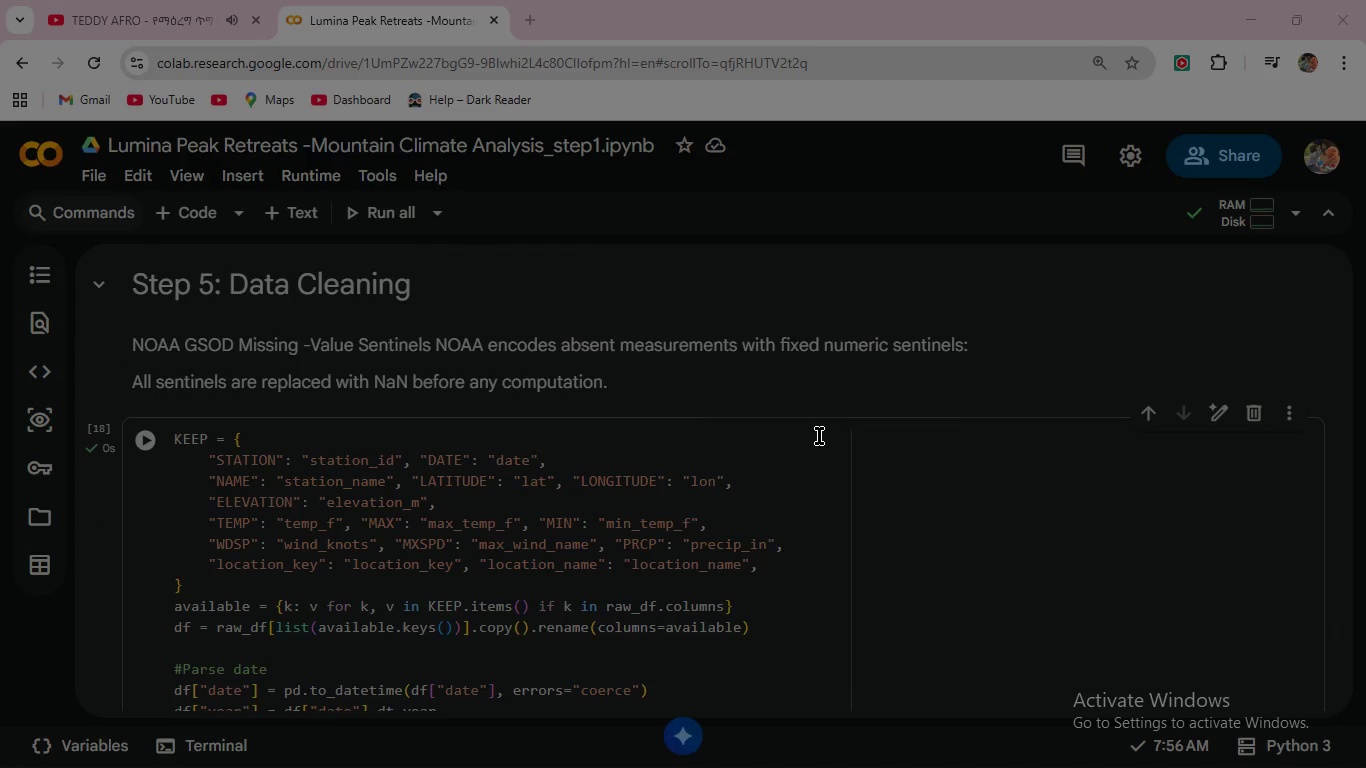 
scroll: coordinate [819, 436], scroll_direction: up, amount: 1.0
 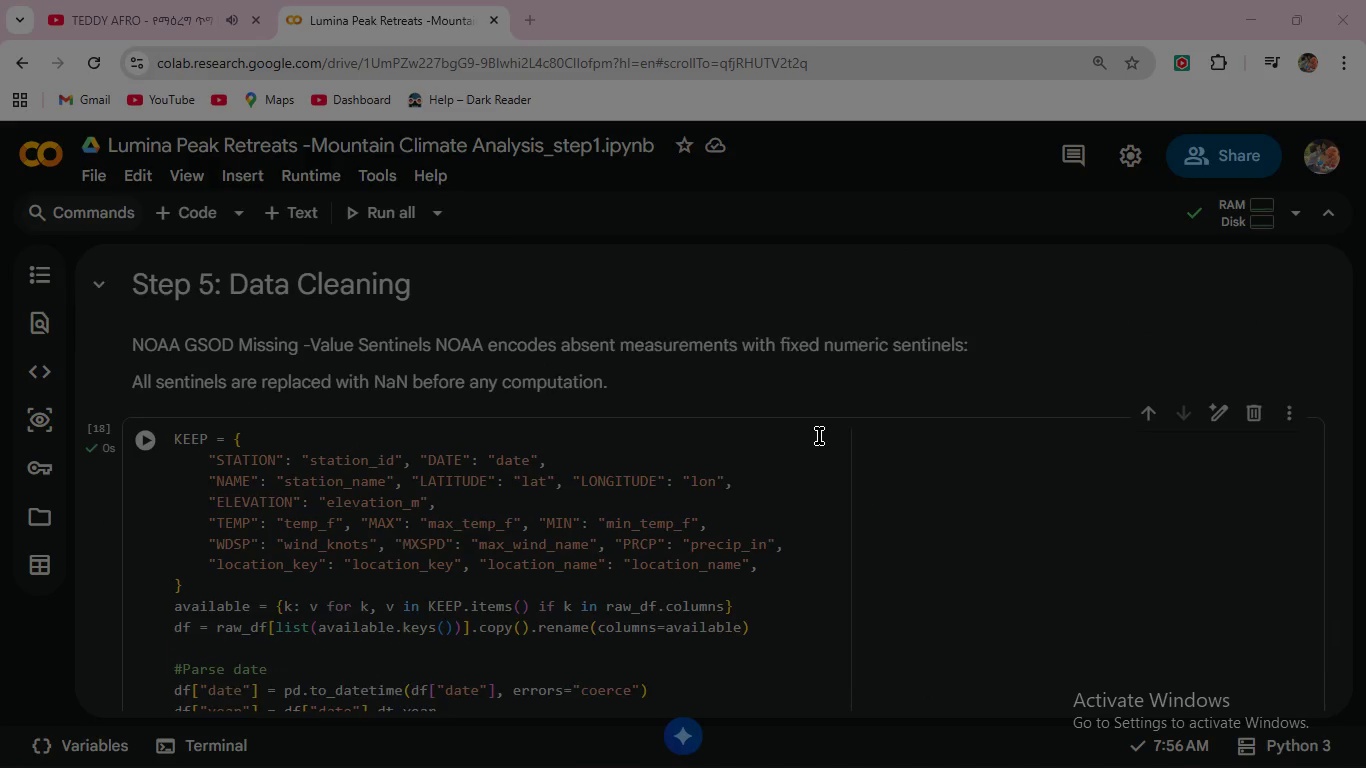 
hold_key(key=Numpad0, duration=0.45)
 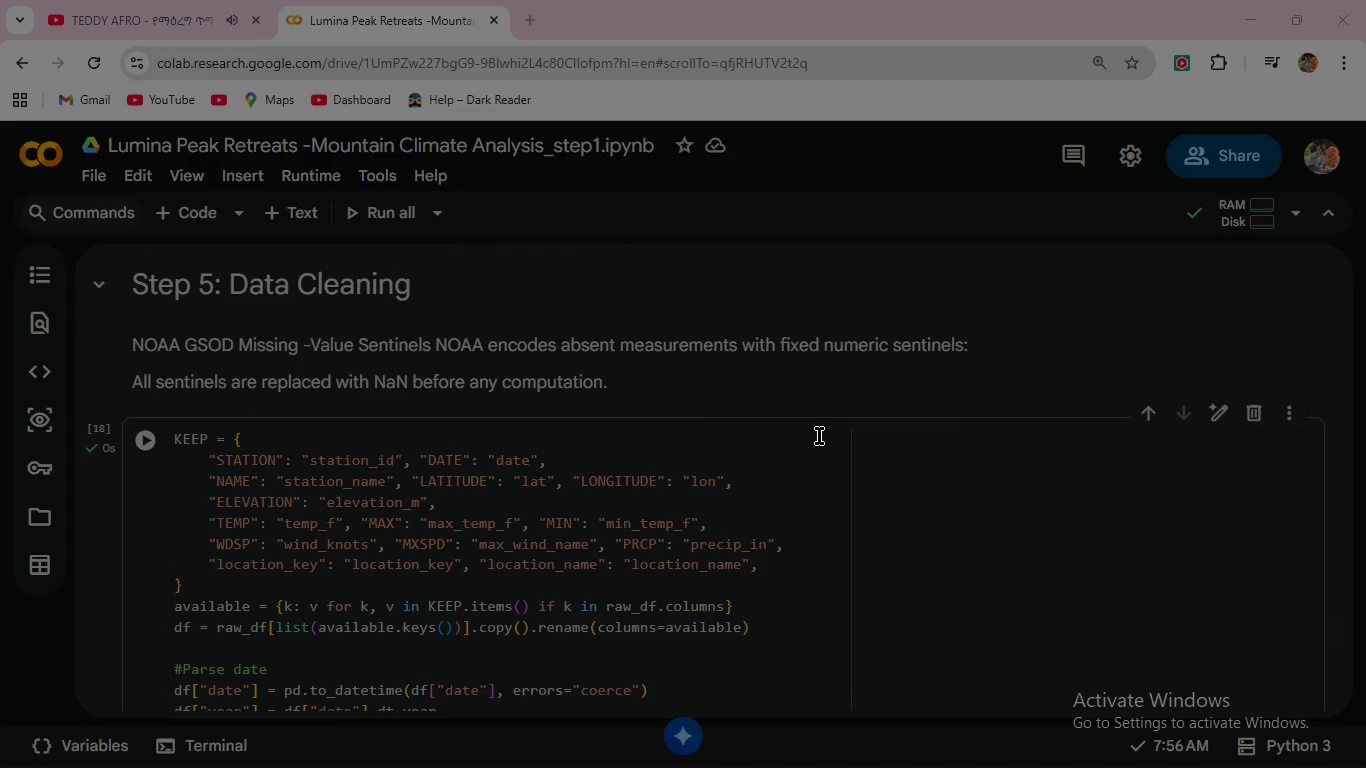 
hold_key(key=Numpad0, duration=0.31)
 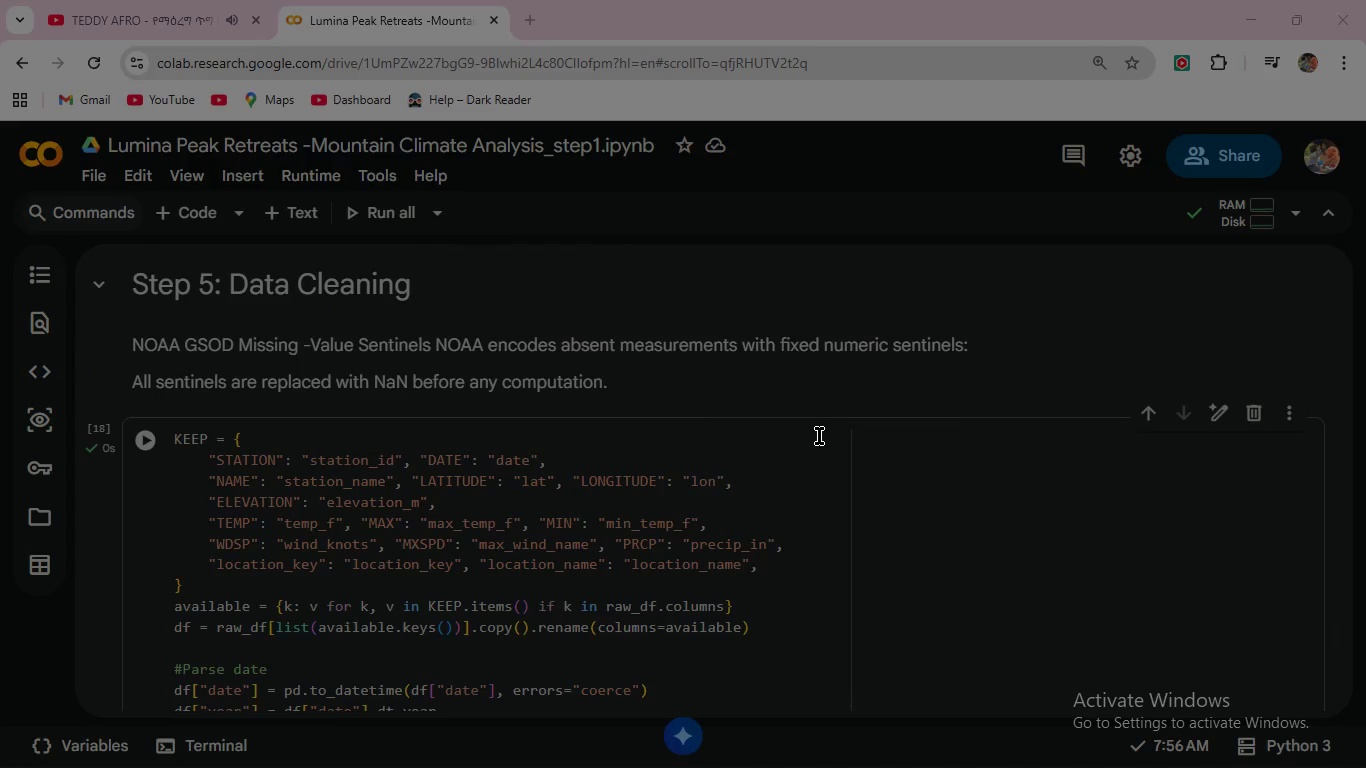 
hold_key(key=Numpad0, duration=0.64)
 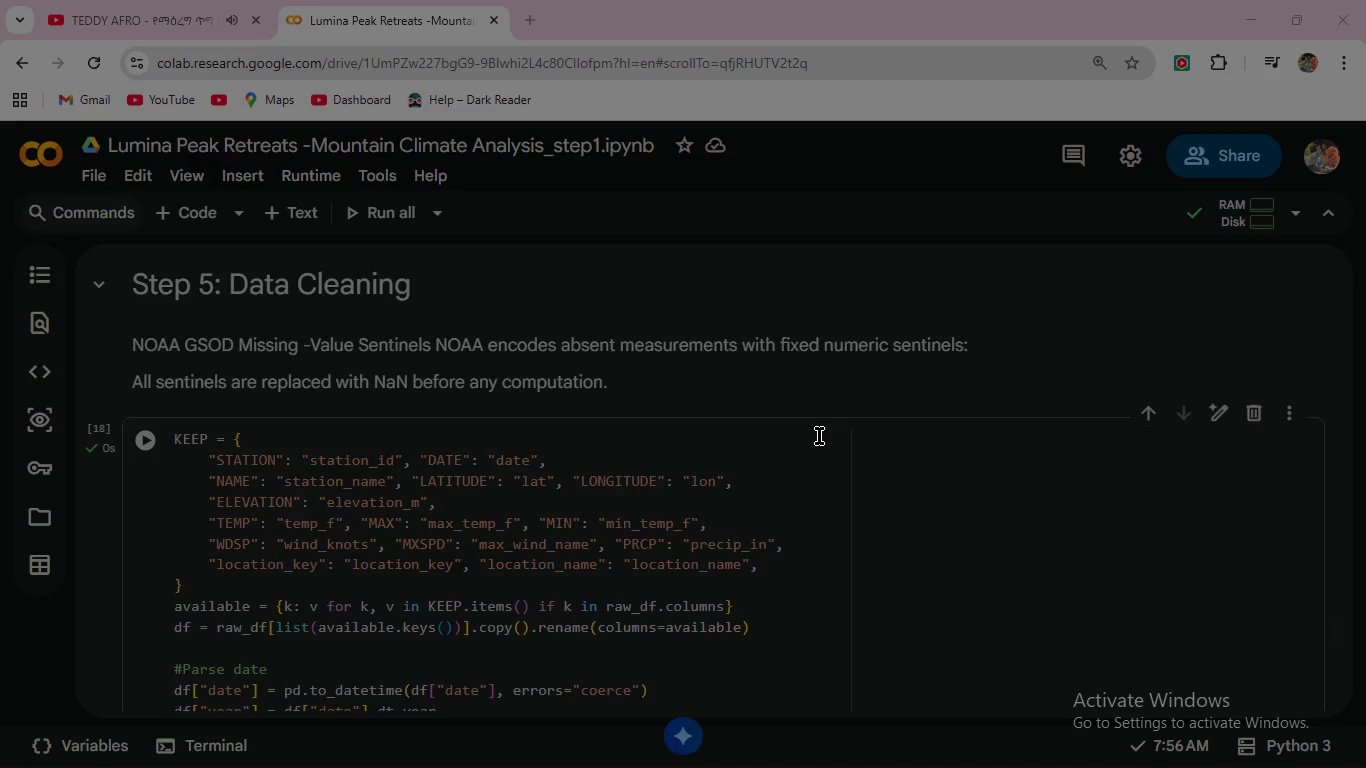 
hold_key(key=Numpad0, duration=0.58)
 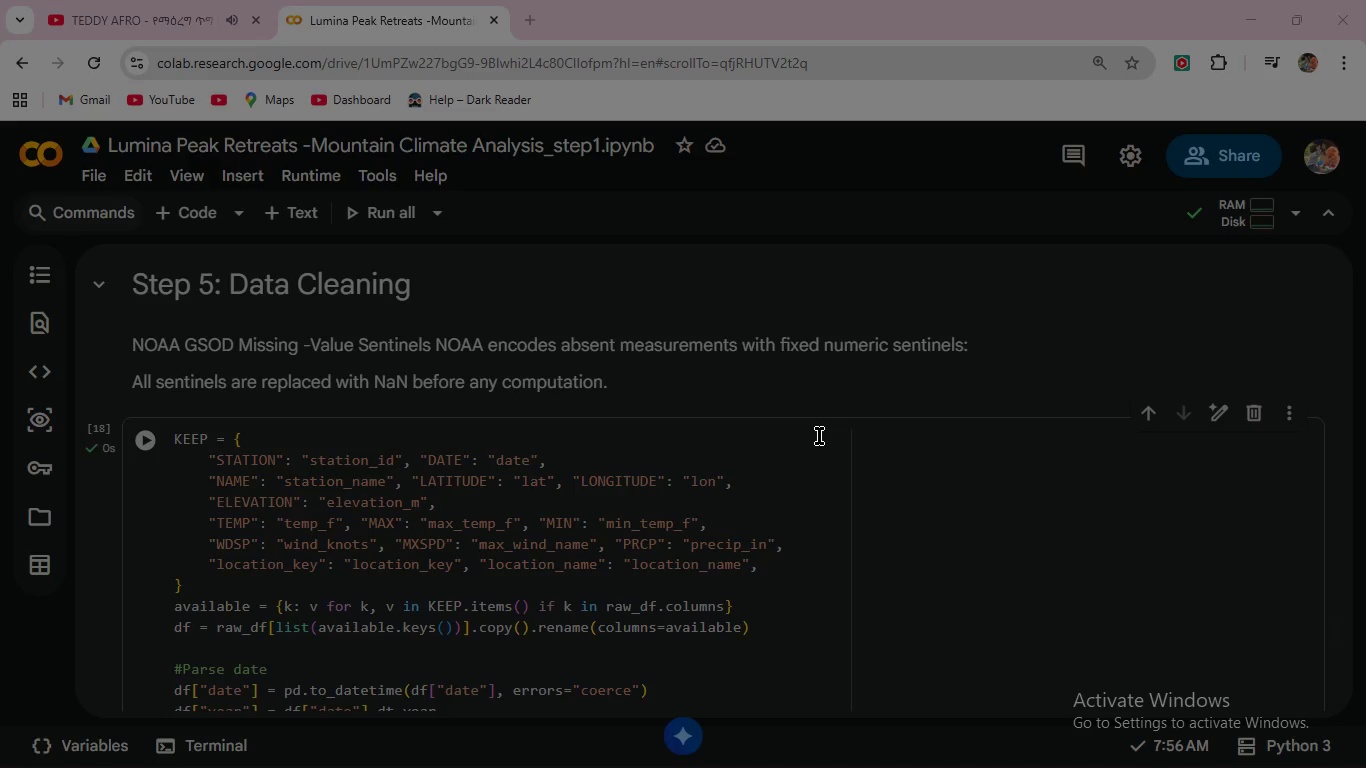 
hold_key(key=Numpad0, duration=0.72)
 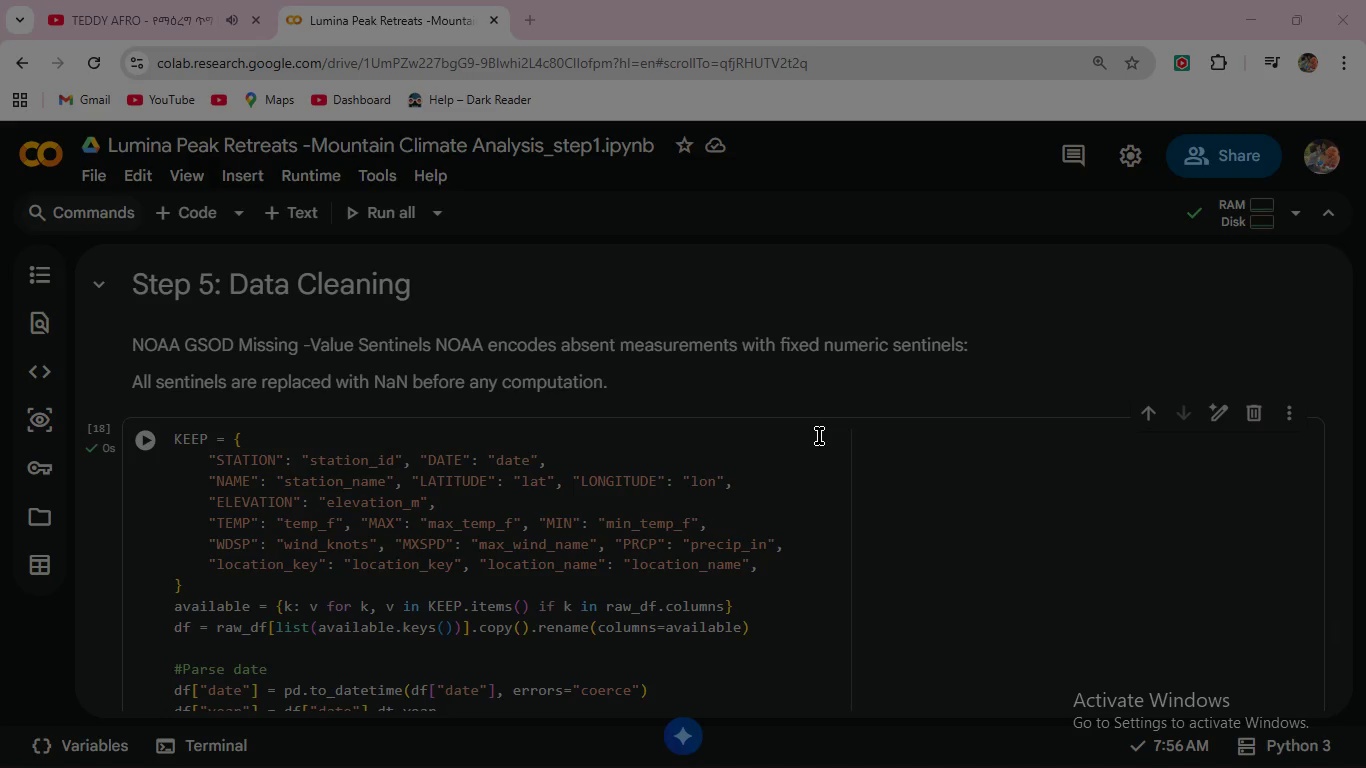 
hold_key(key=Numpad0, duration=0.66)
 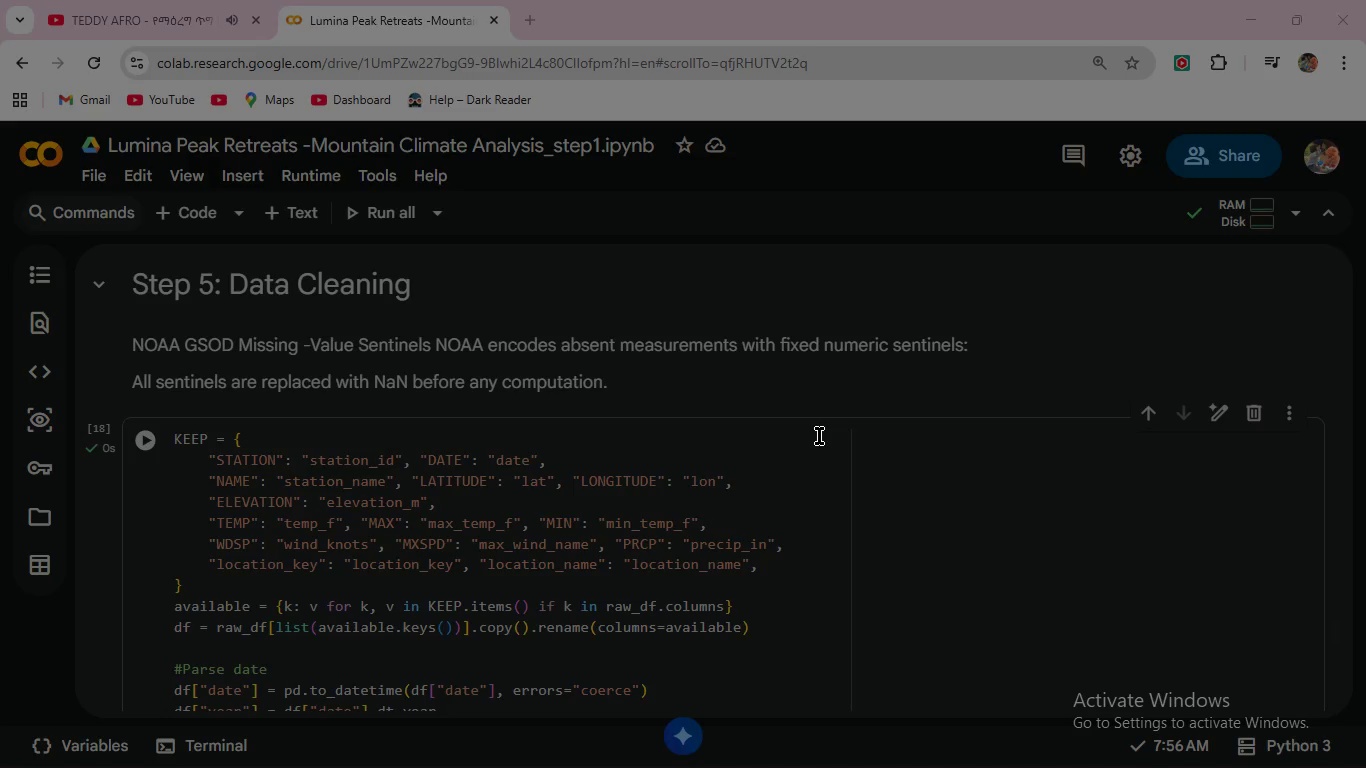 
key(Numpad0)
 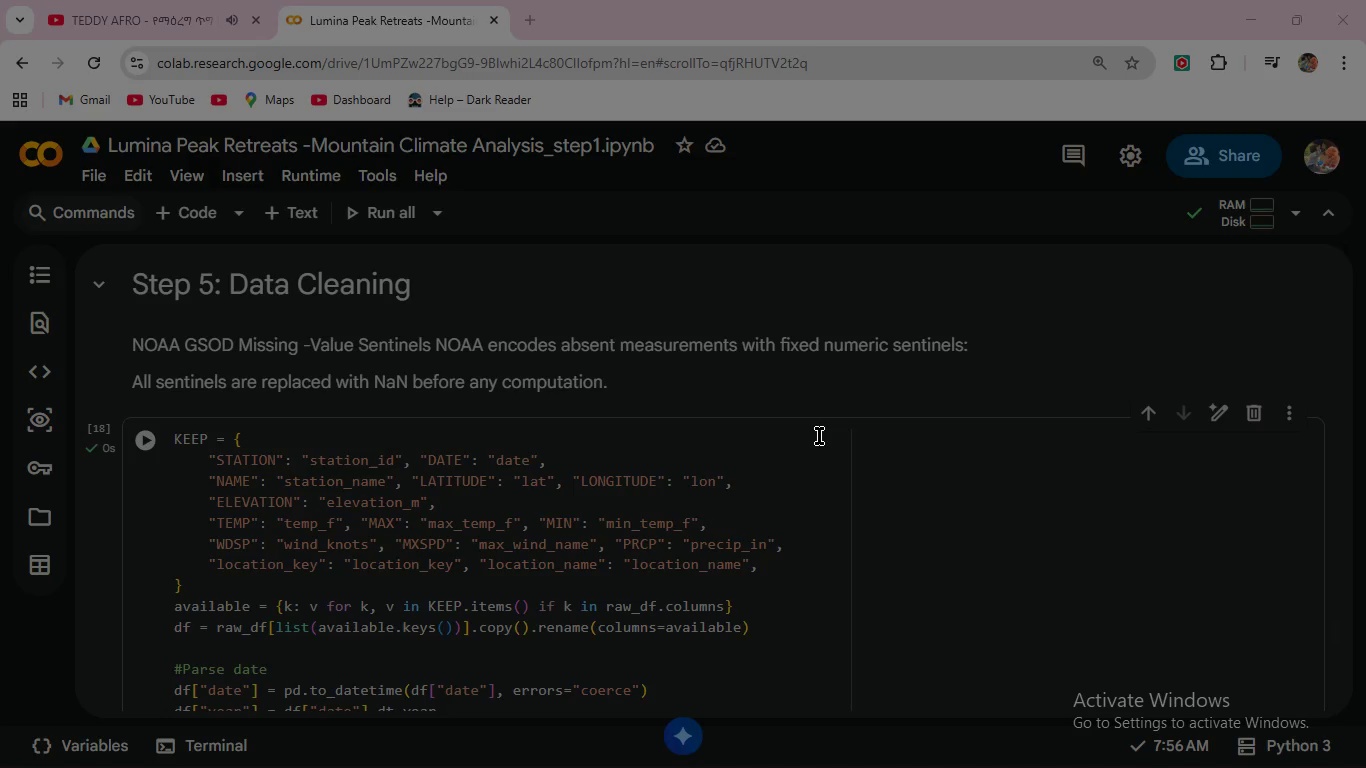 
key(Numpad0)
 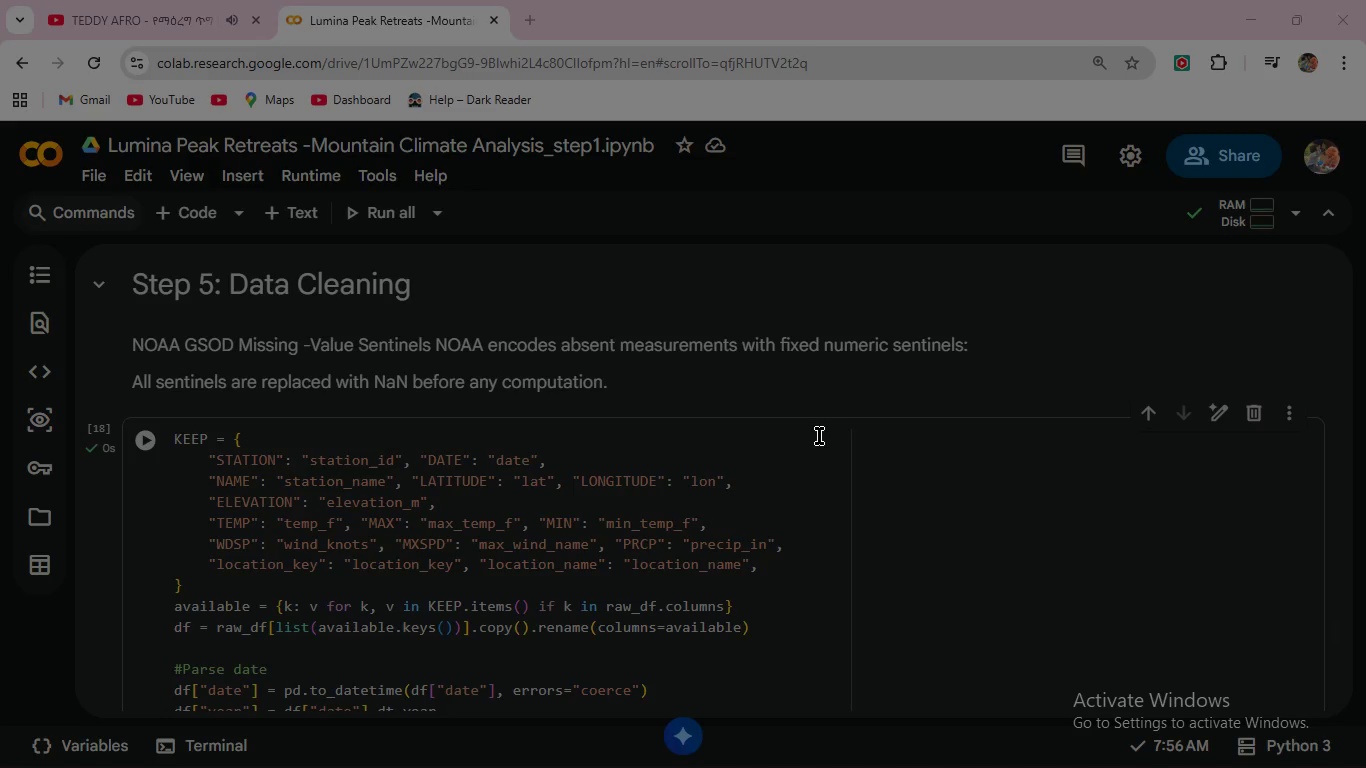 
key(Numpad0)
 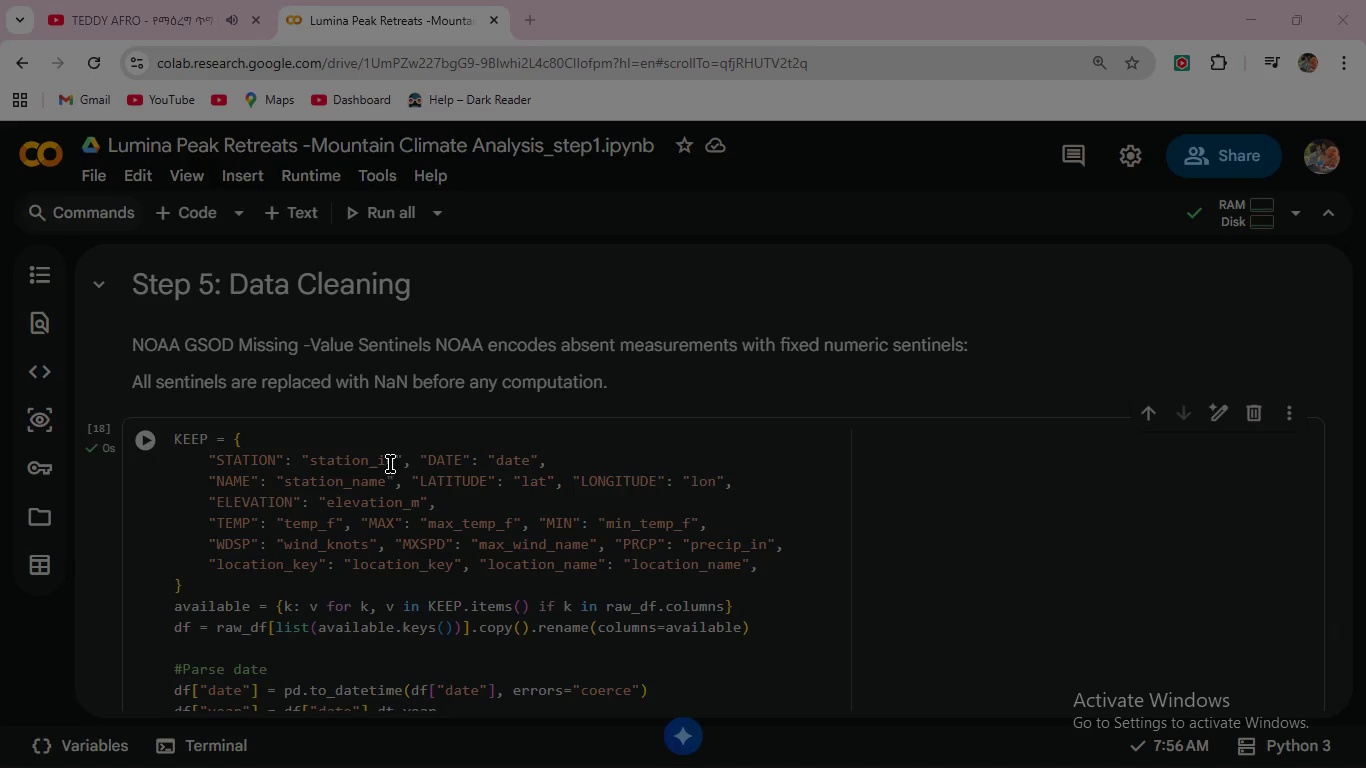 
key(Numpad0)
 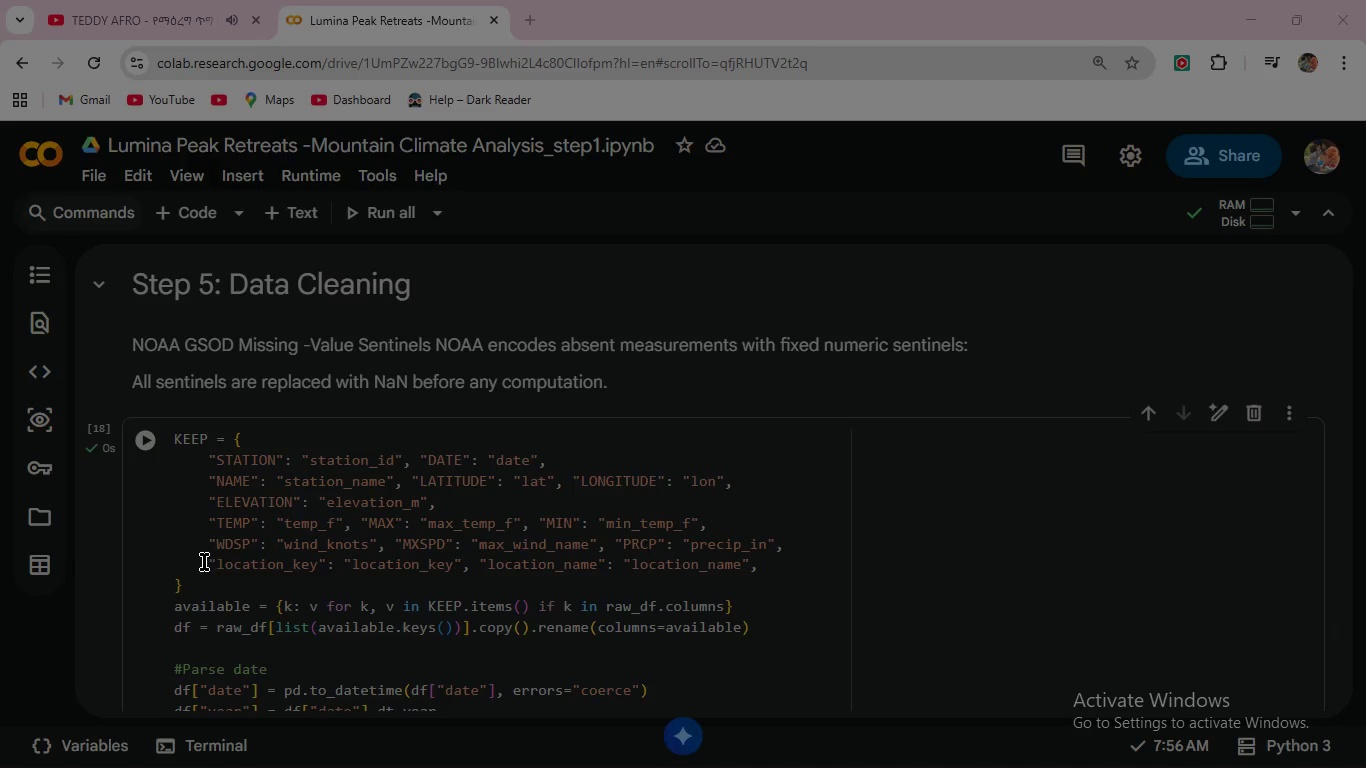 
hold_key(key=Numpad0, duration=0.41)
 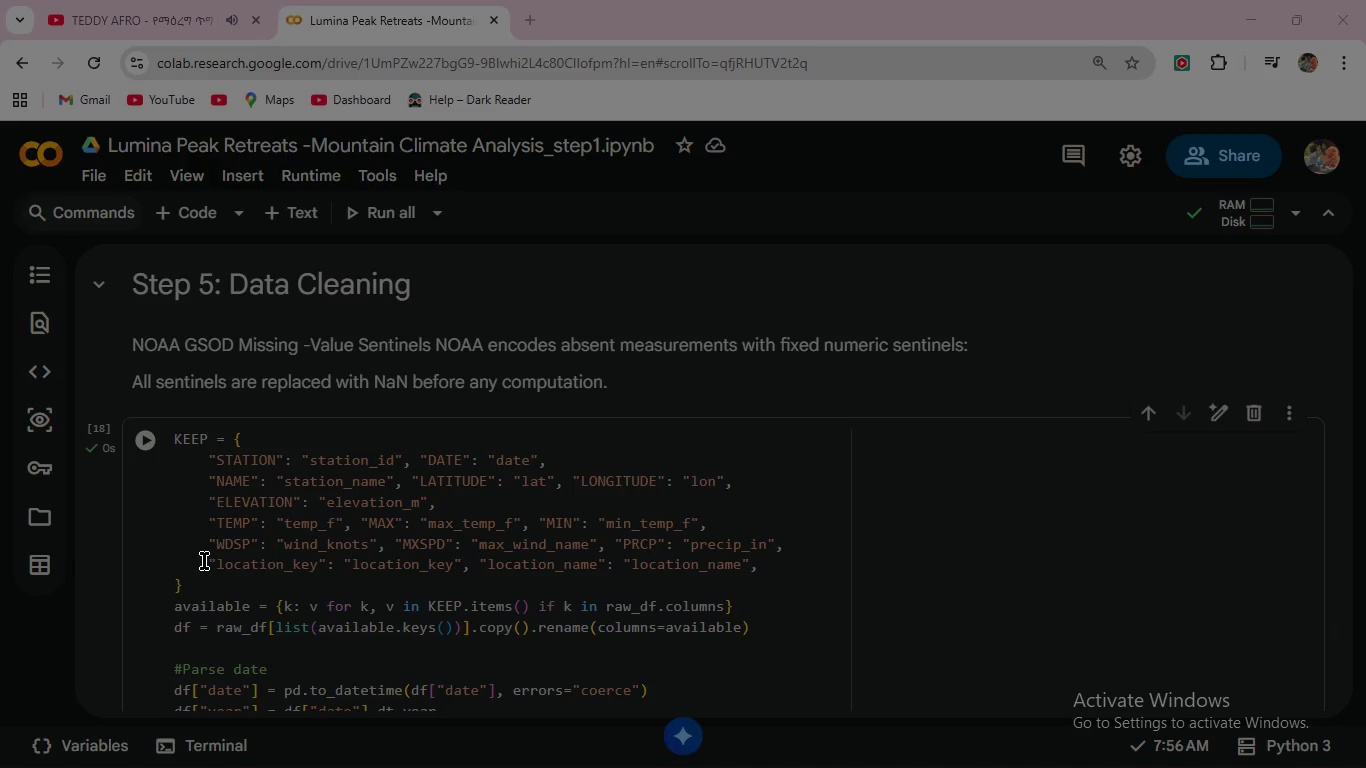 
key(Numpad0)
 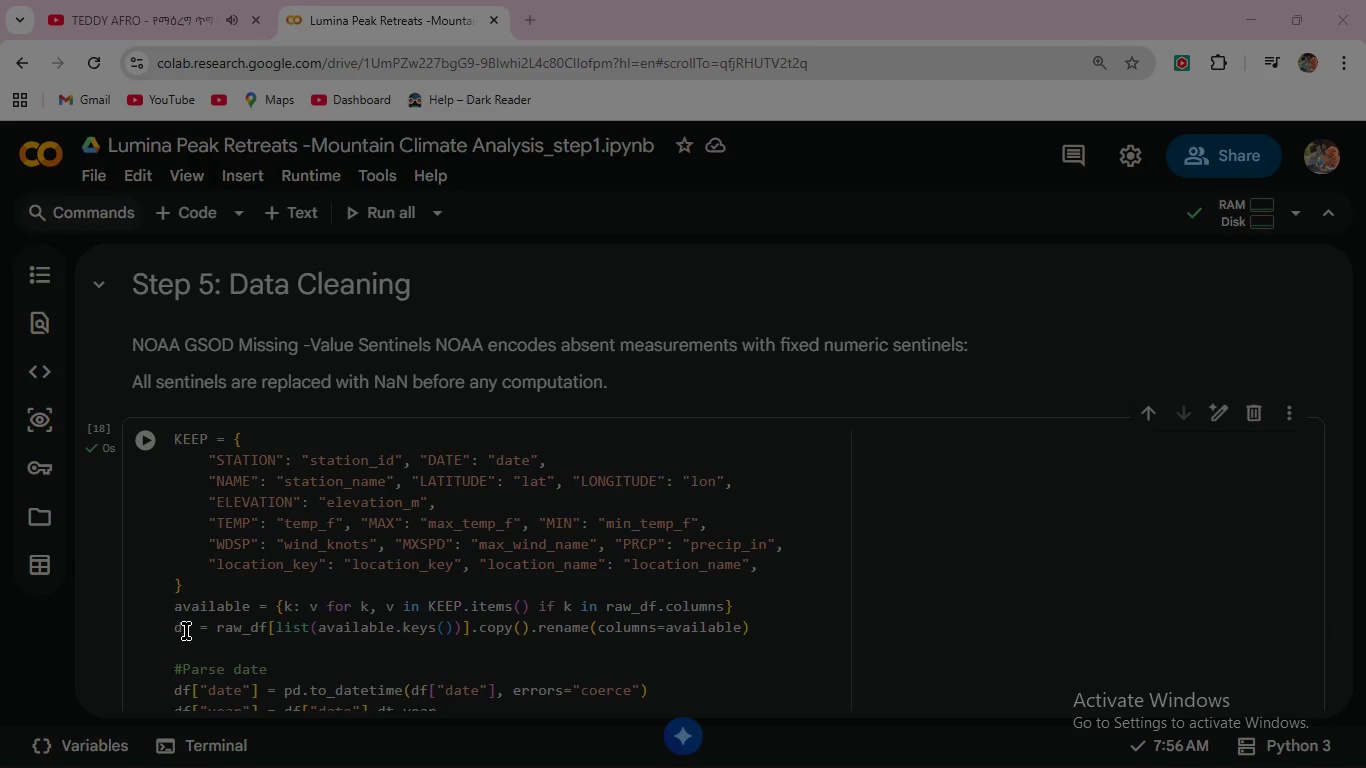 
key(Numpad0)
 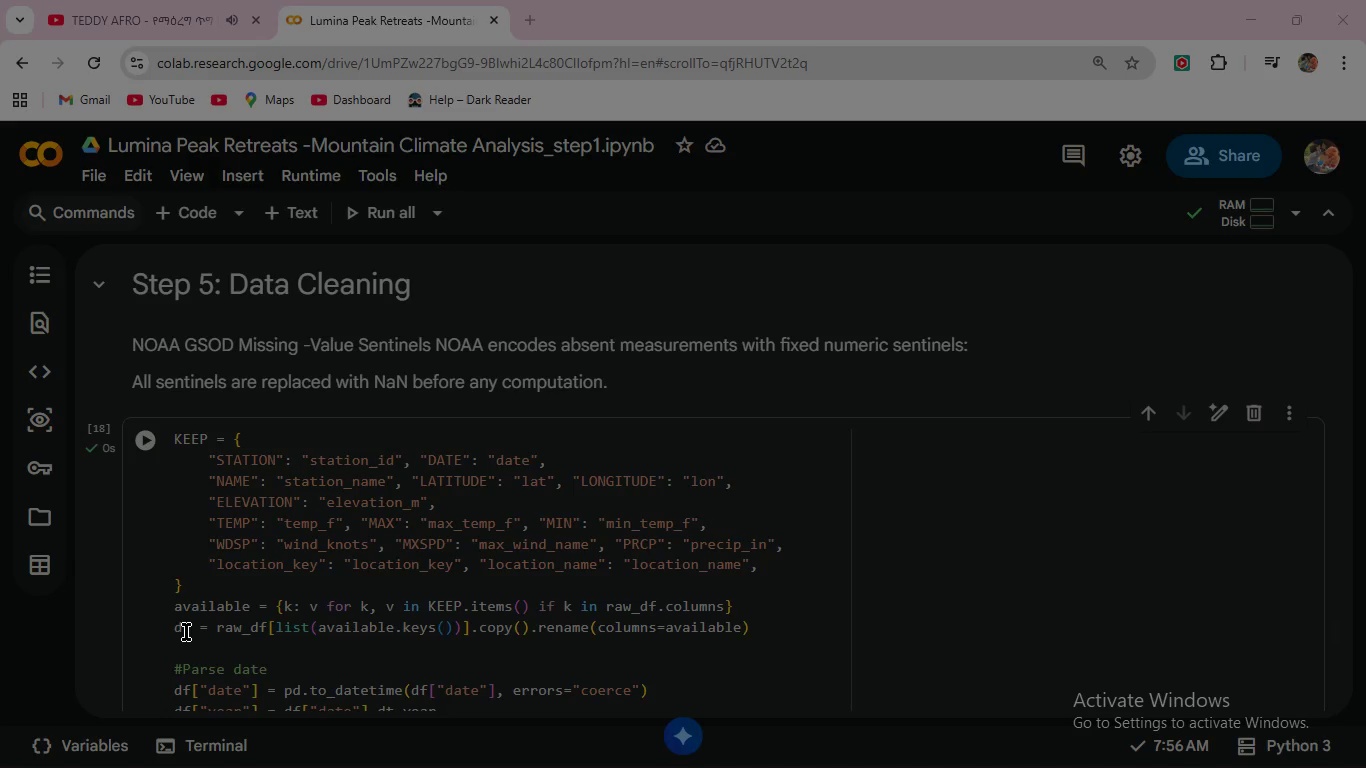 
key(Numpad0)
 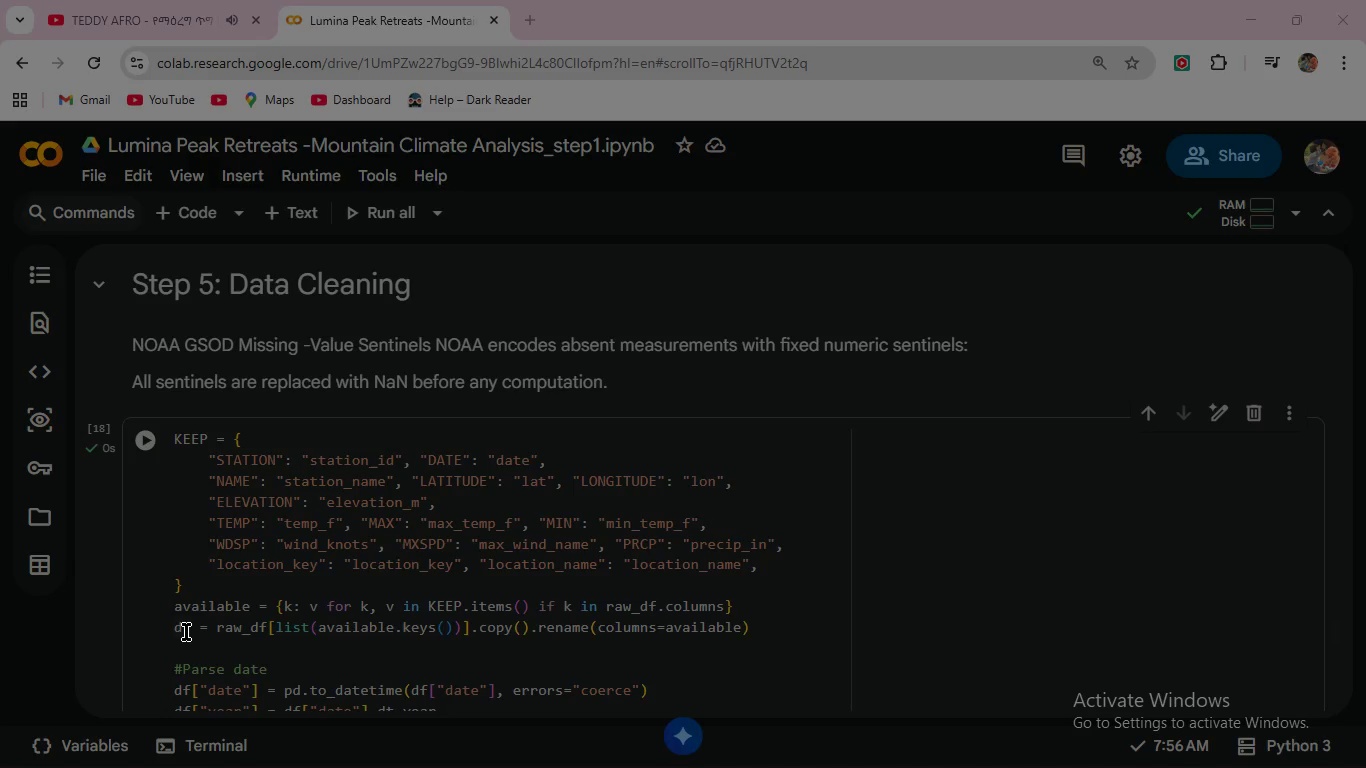 
key(Numpad2)
 